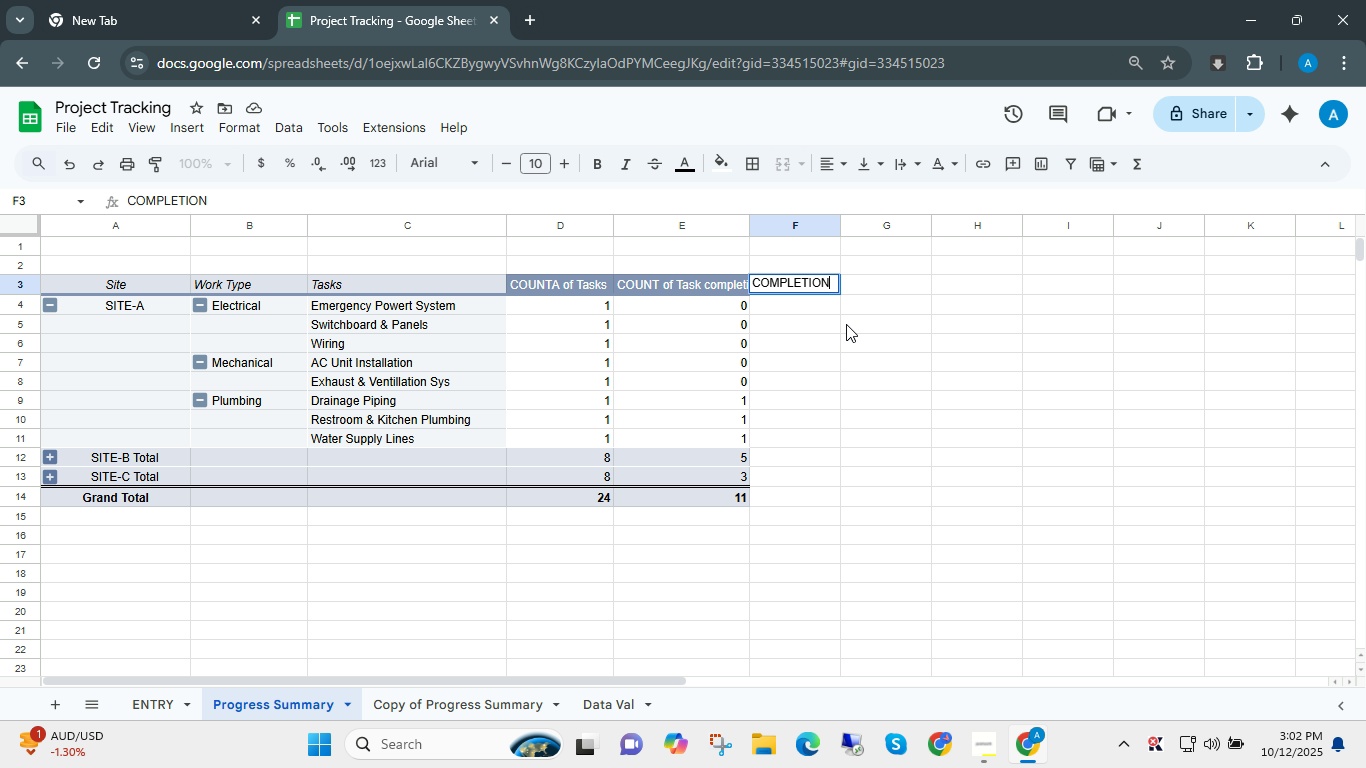 
key(Enter)
 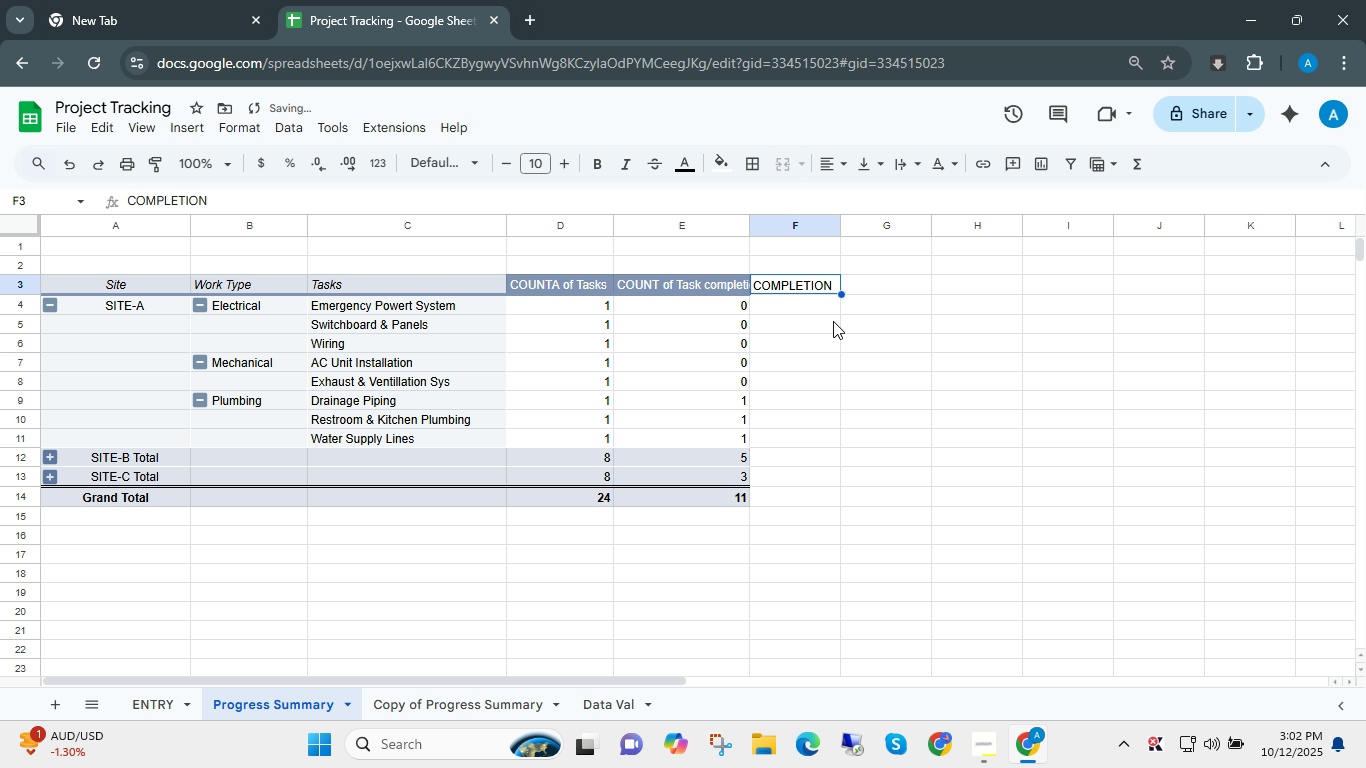 
key(ArrowUp)
 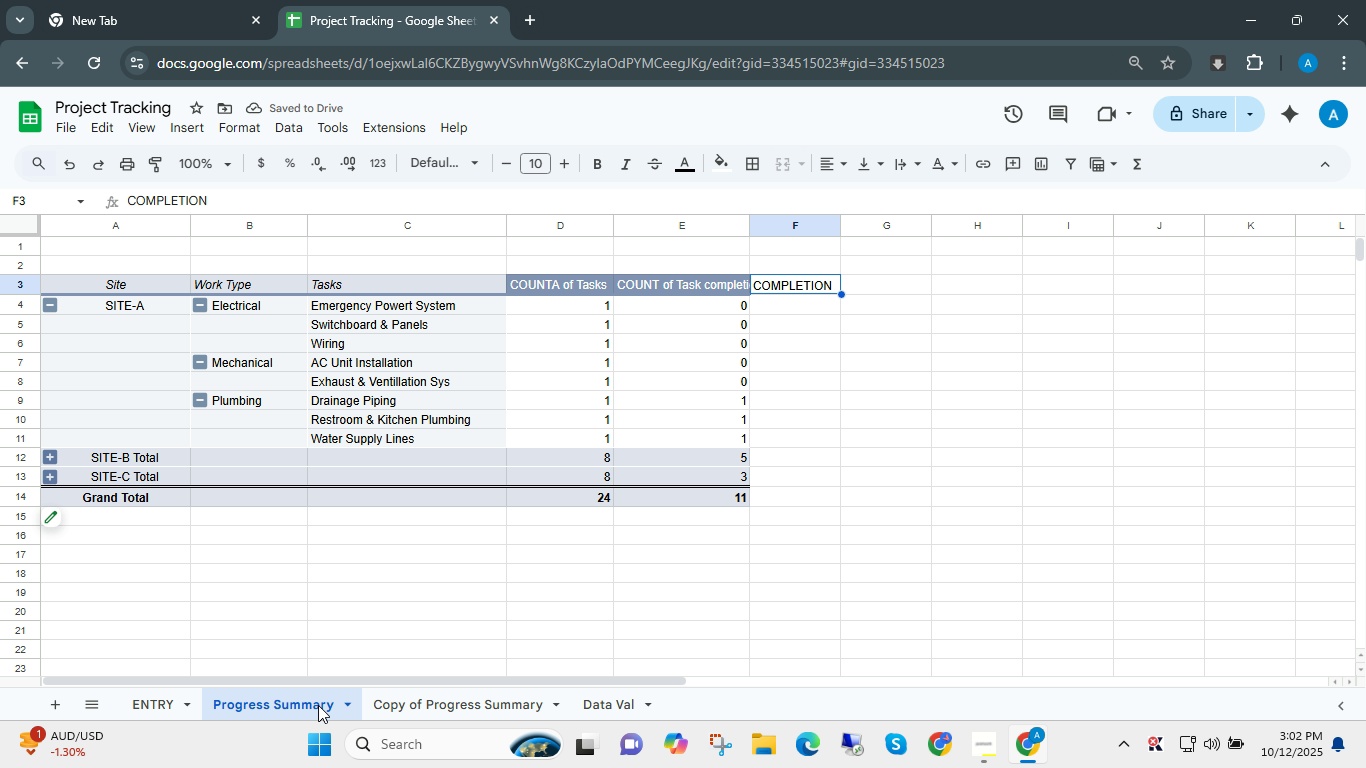 
left_click([416, 698])
 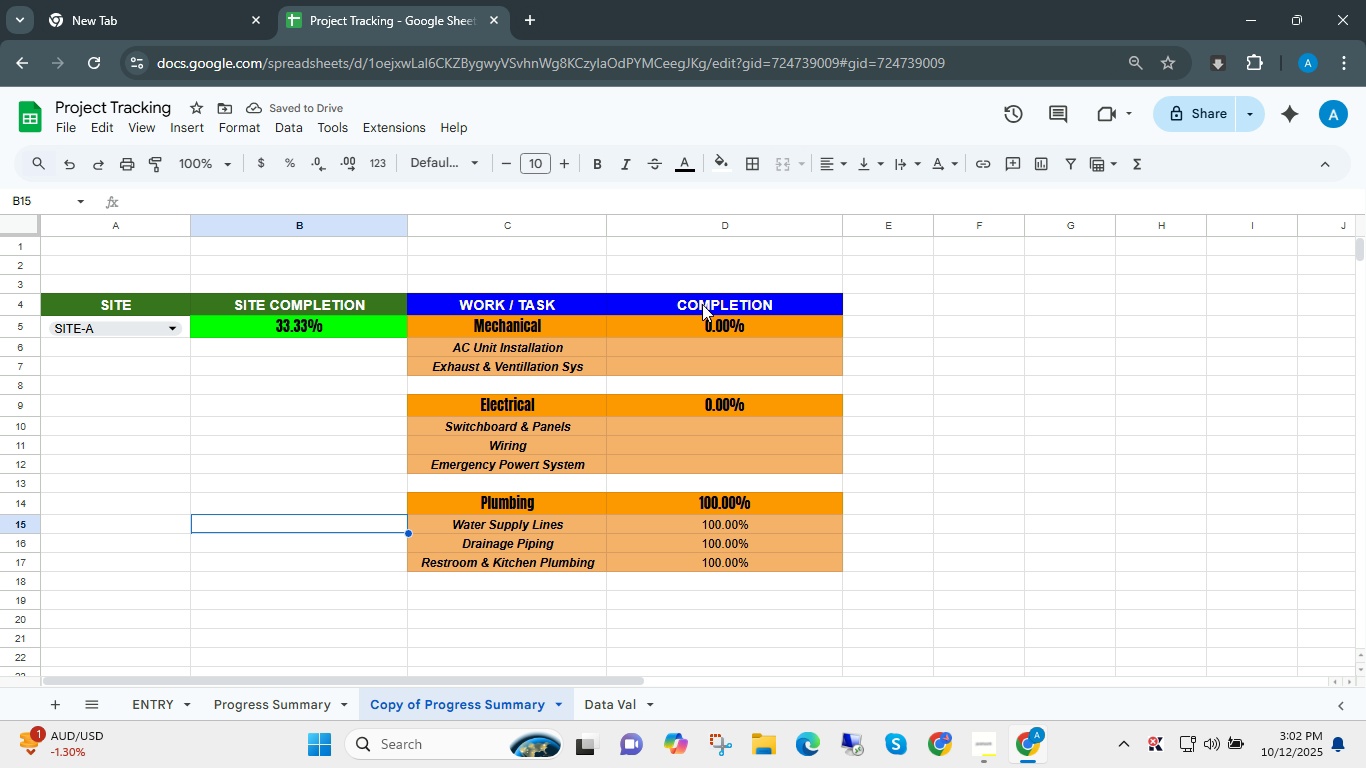 
left_click([702, 304])
 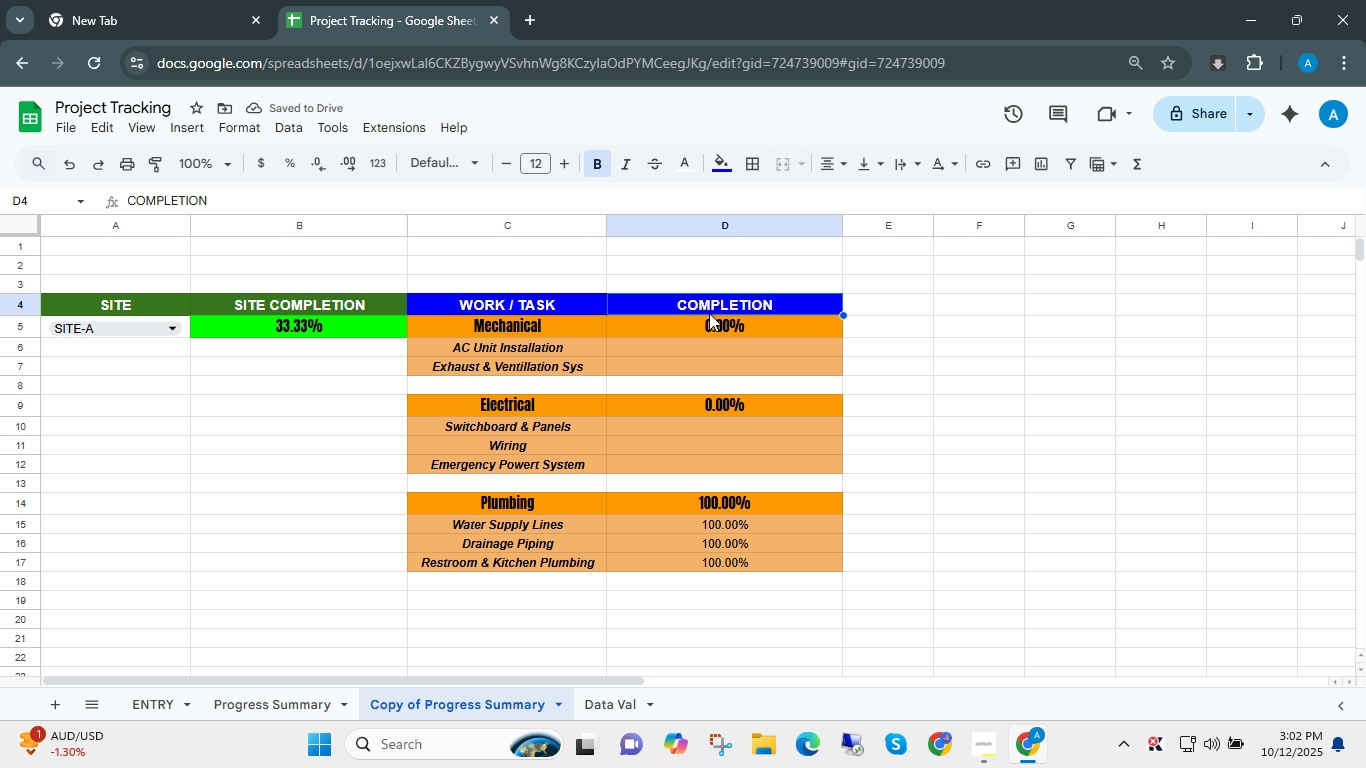 
key(Control+C)
 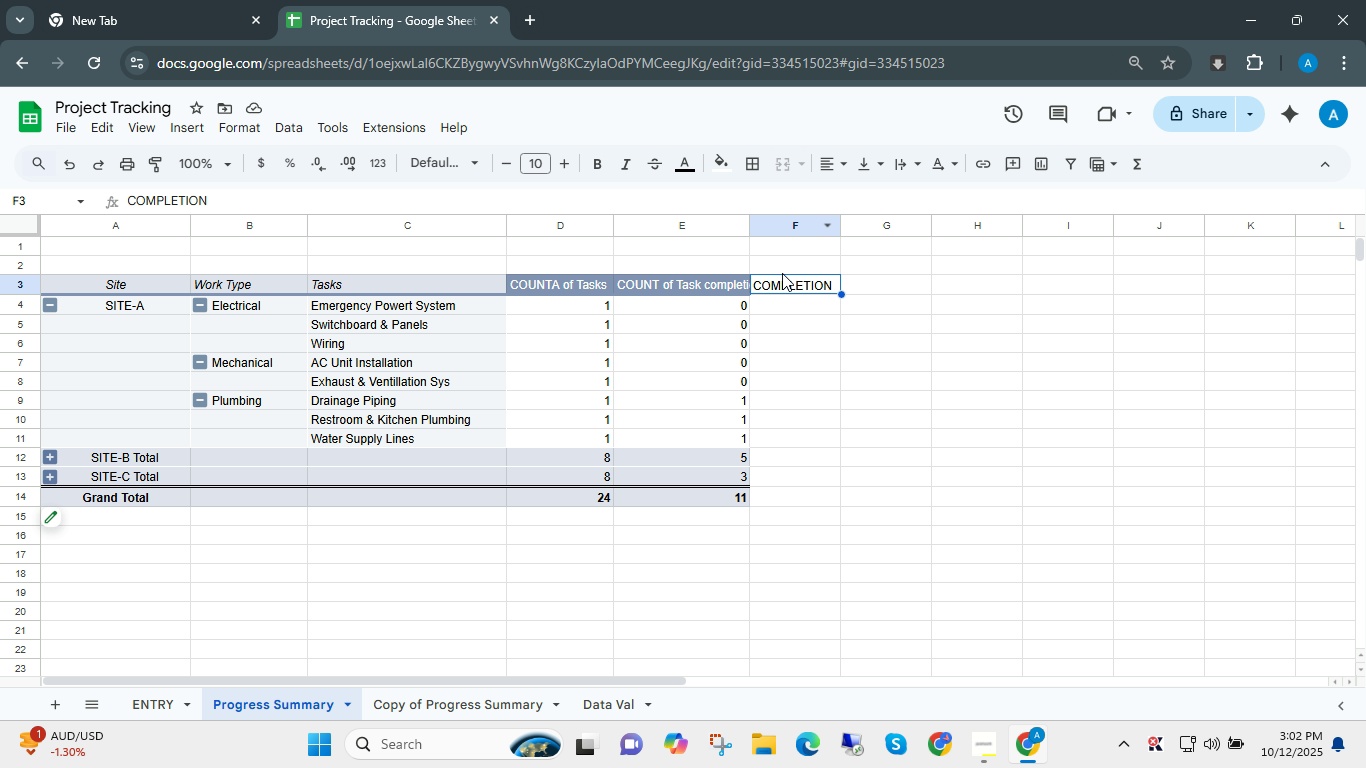 
left_click([782, 283])
 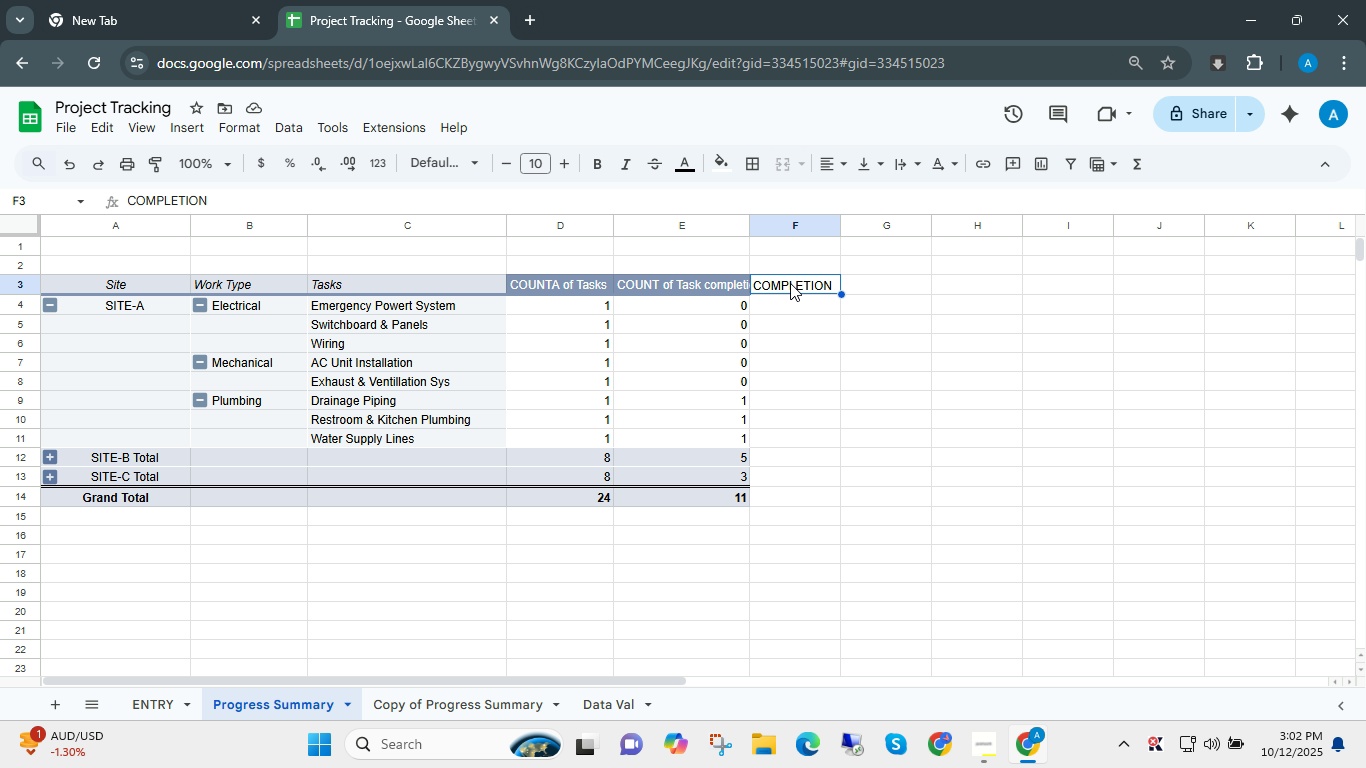 
key(Alt+Control+V)
 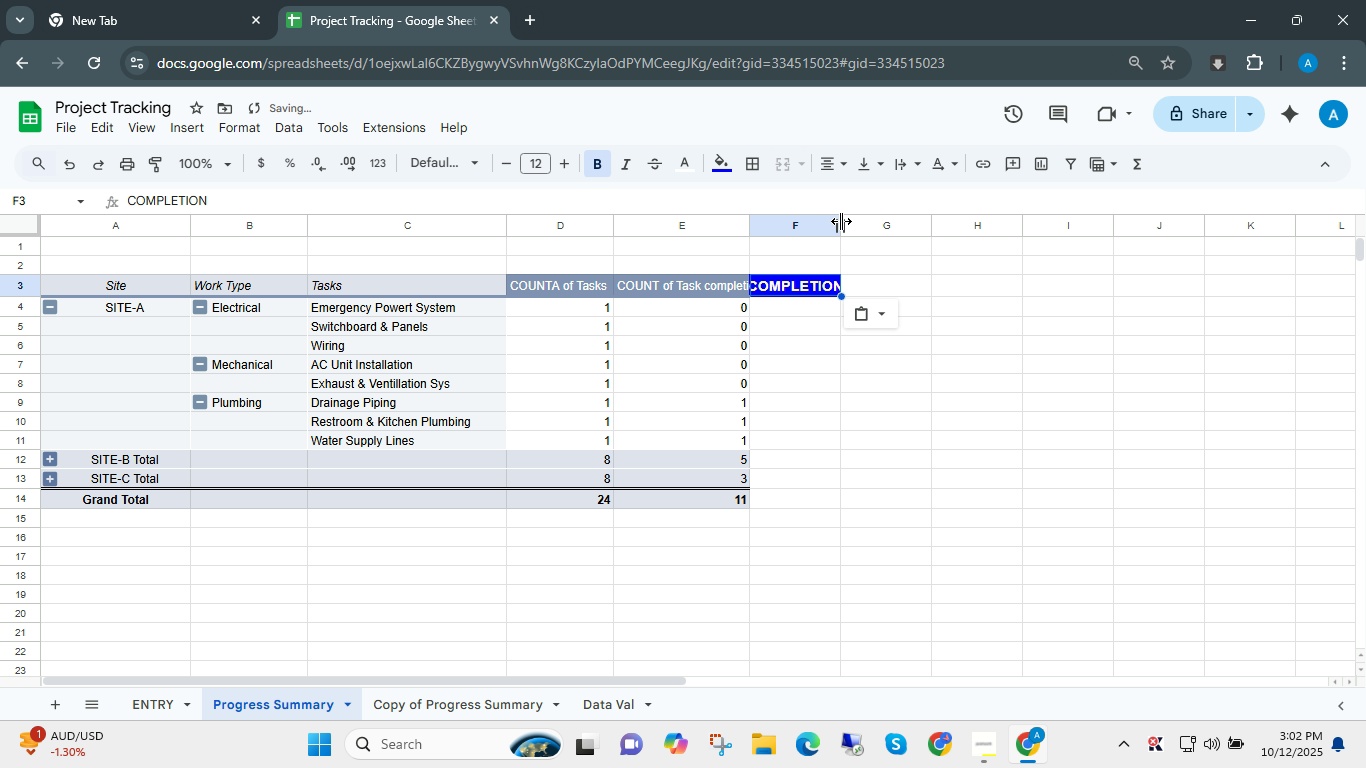 
left_click_drag(start_coordinate=[841, 221], to_coordinate=[878, 223])
 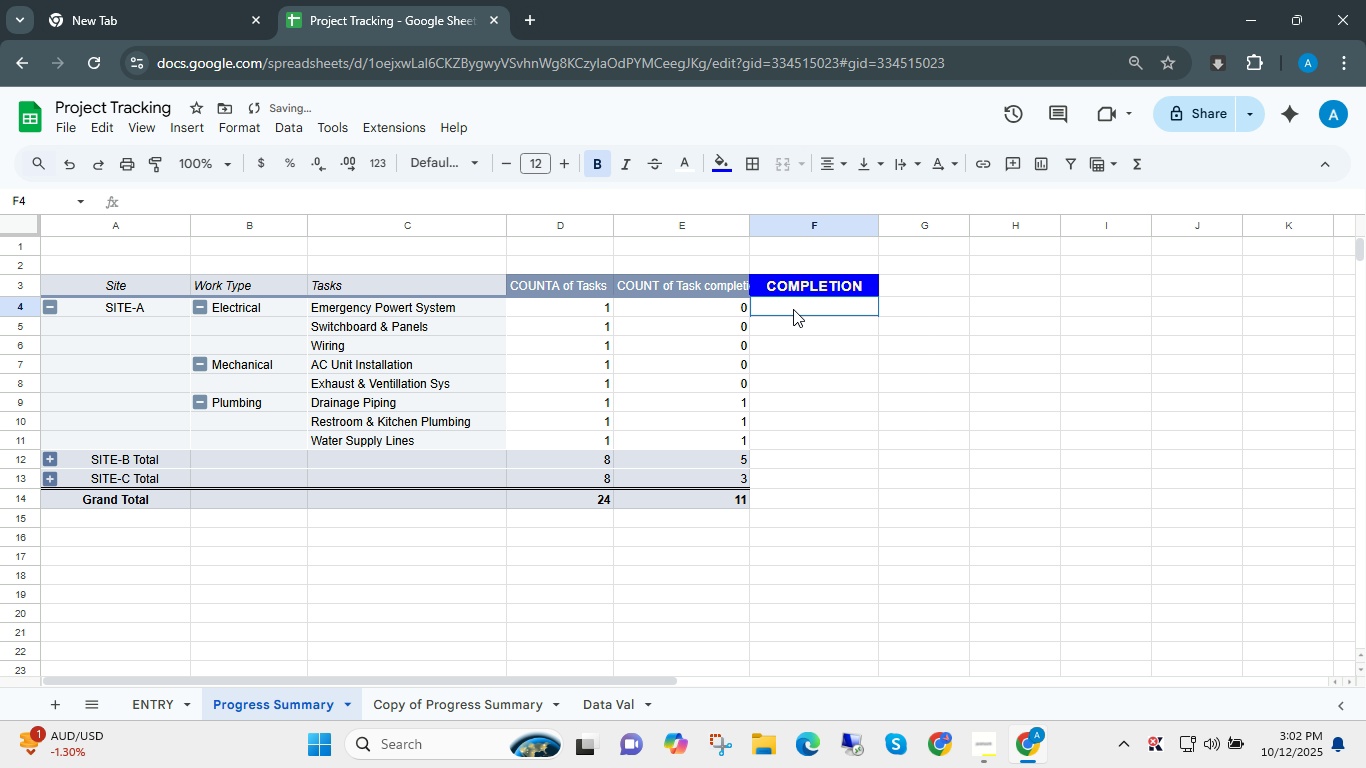 
left_click([793, 309])
 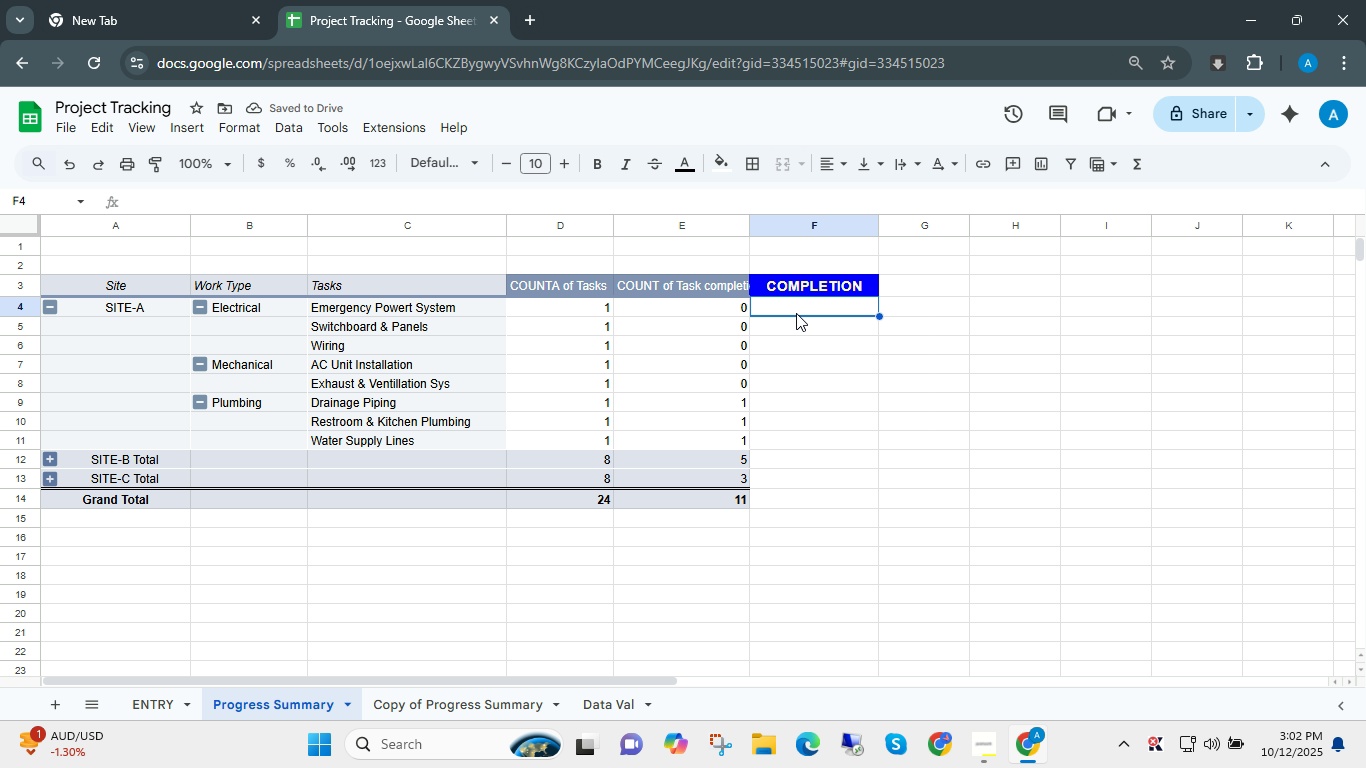 
key(Backspace)
 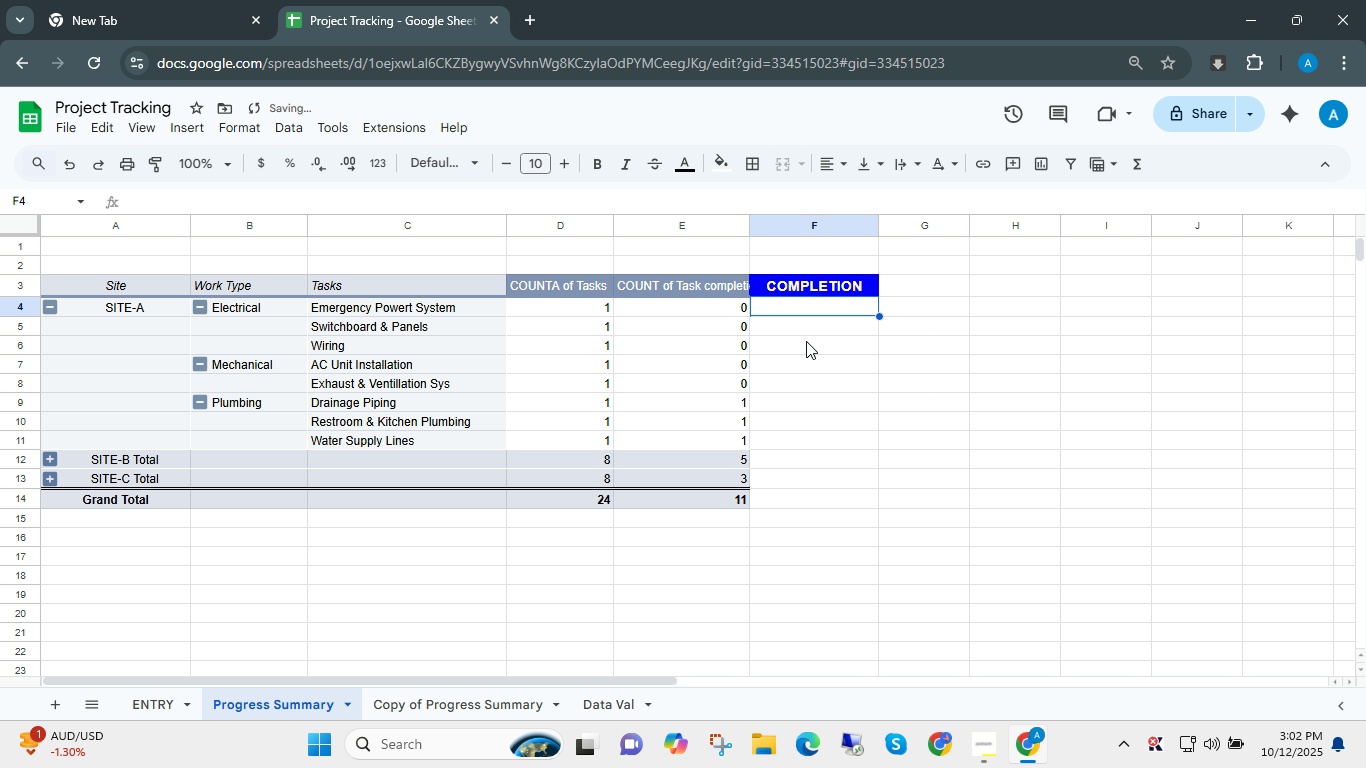 
key(Escape)
 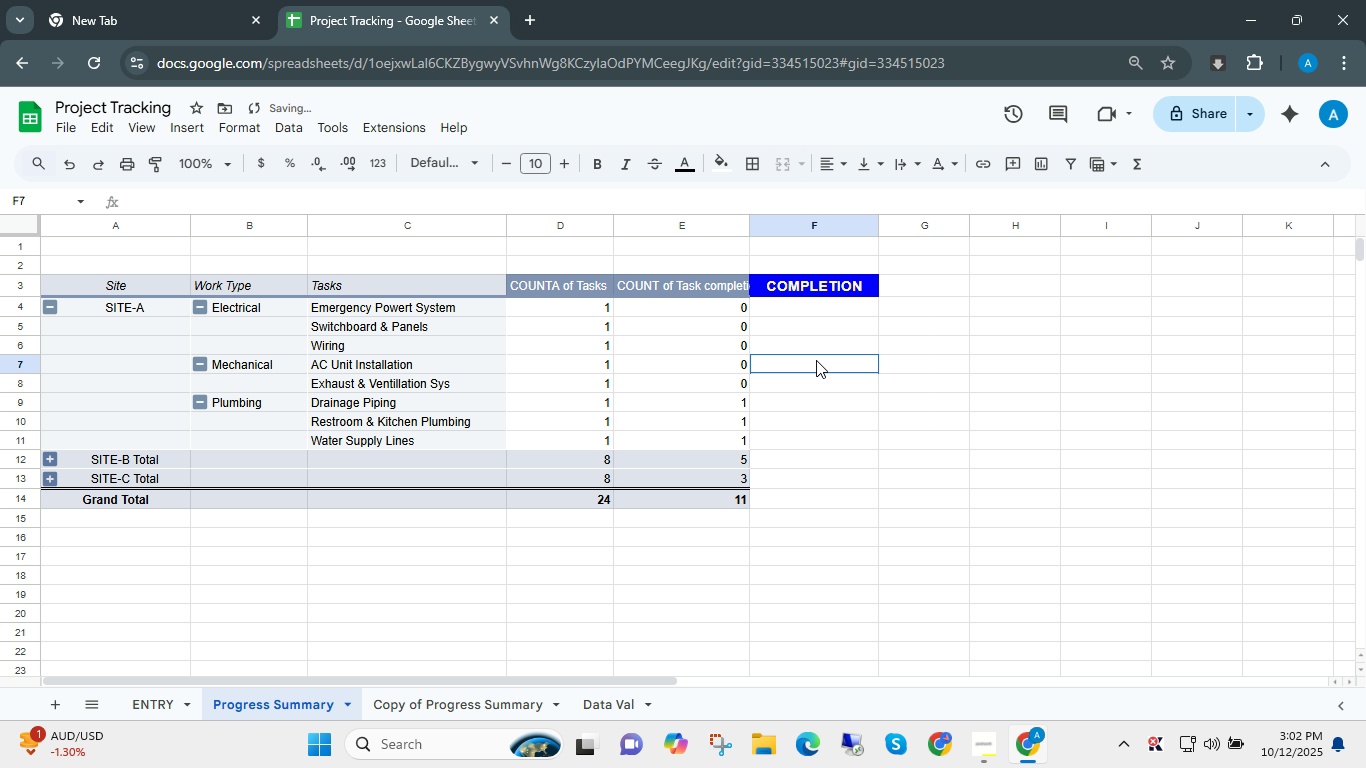 
left_click([816, 360])
 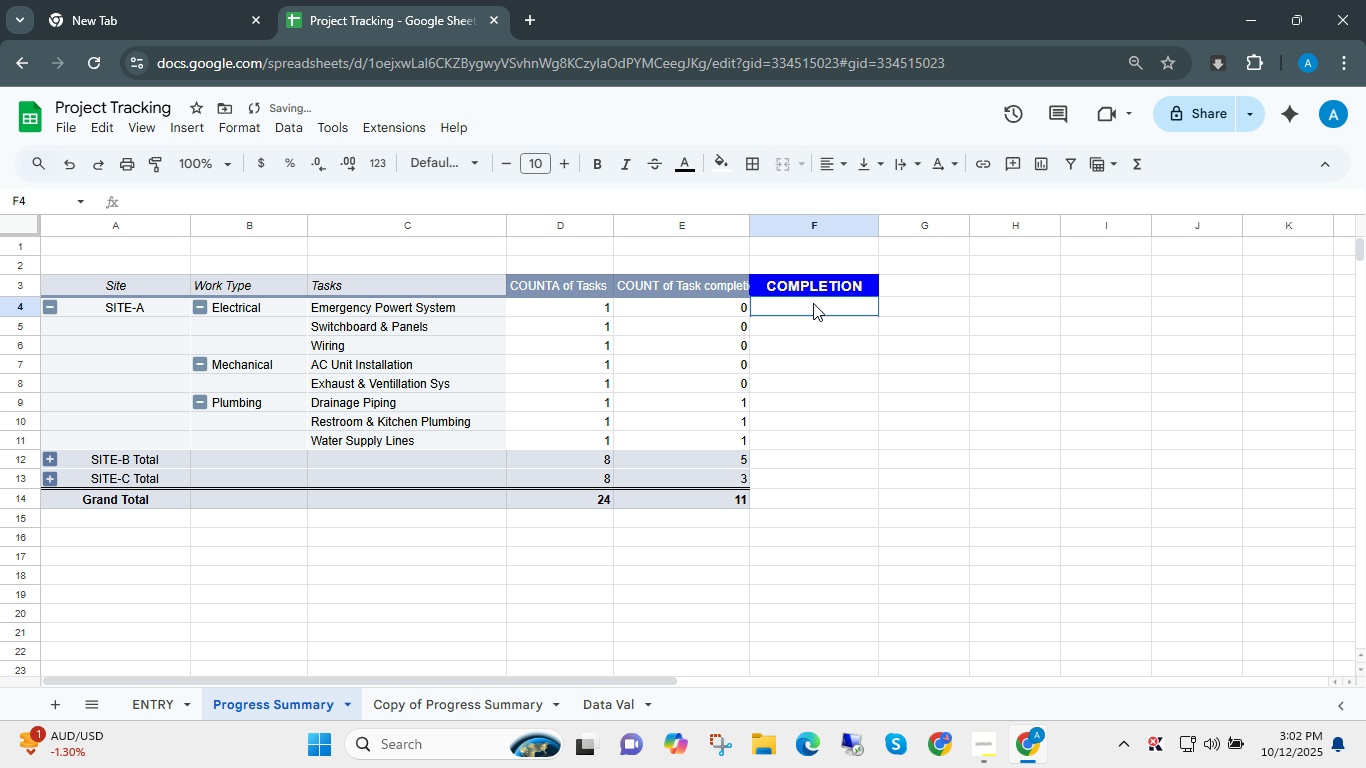 
left_click([813, 303])
 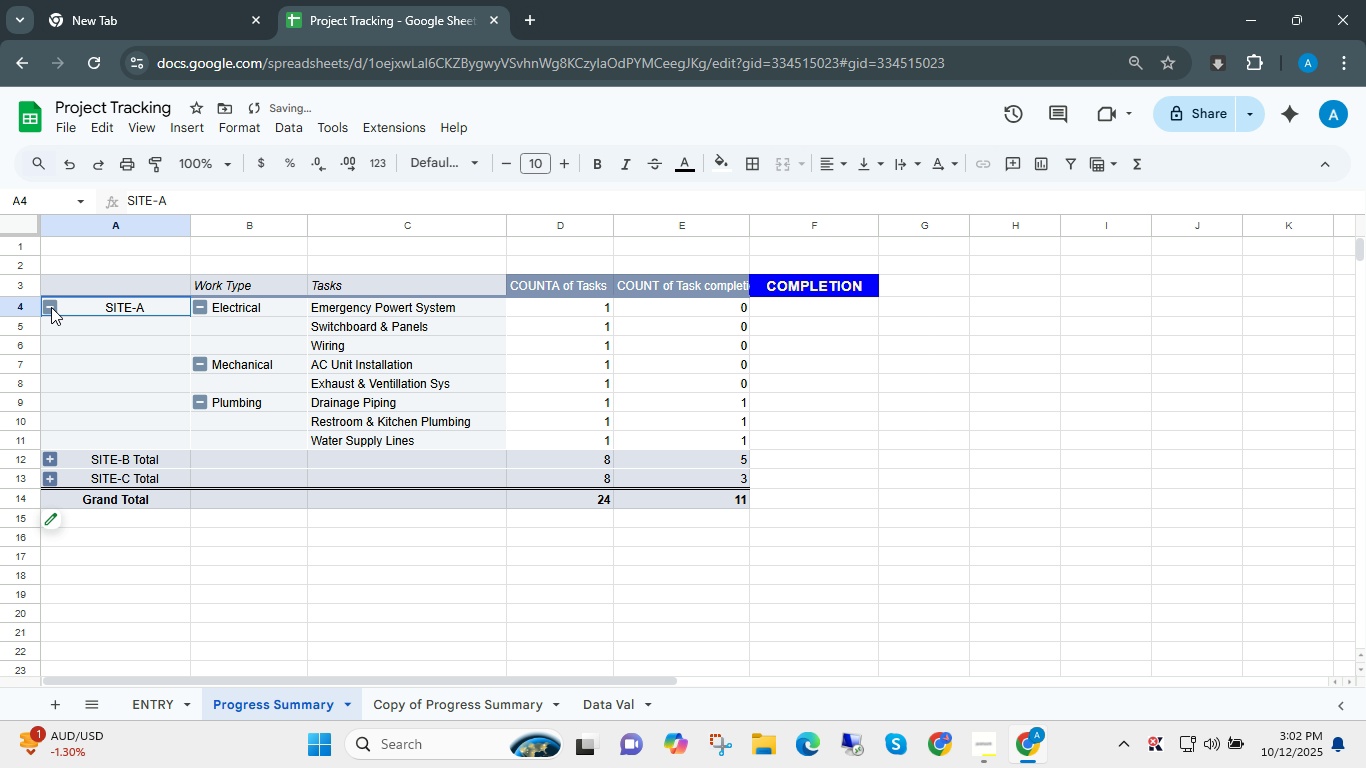 
left_click([51, 307])
 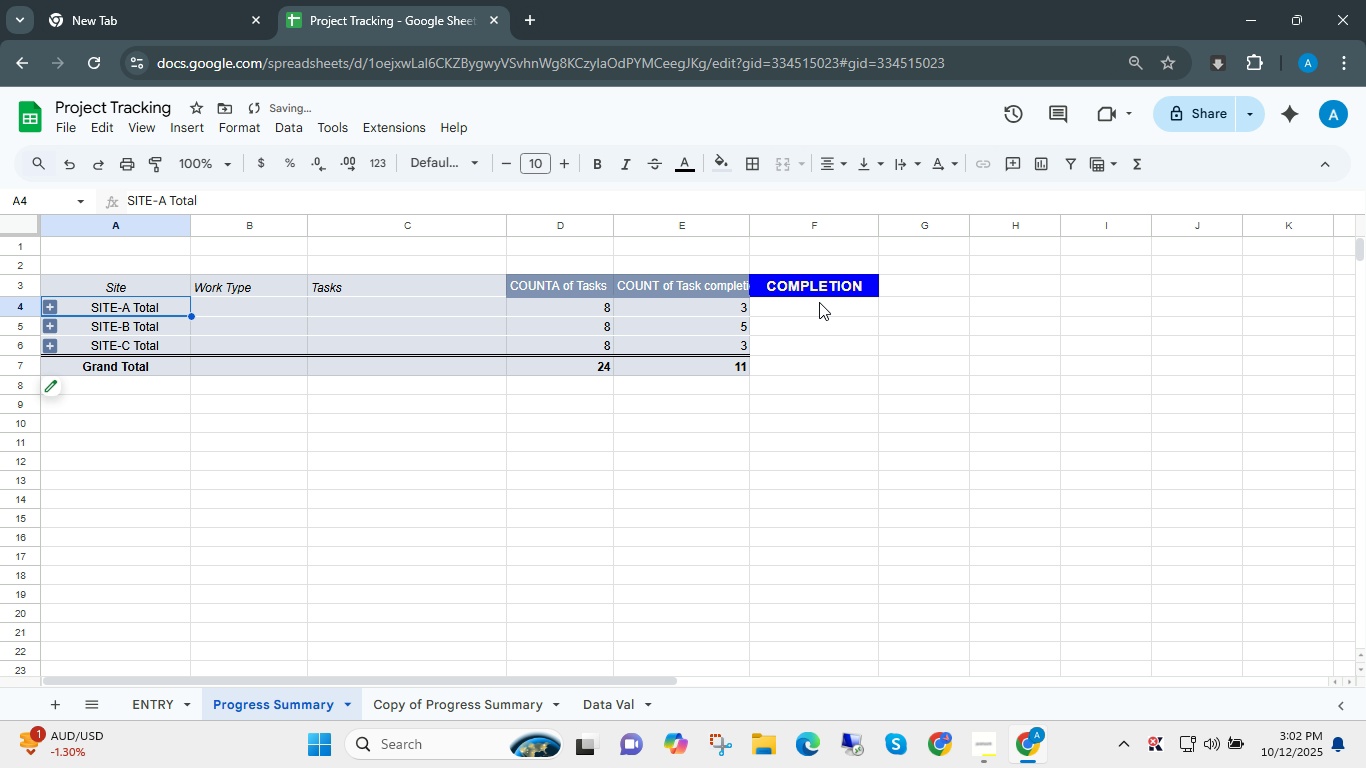 
left_click([819, 304])
 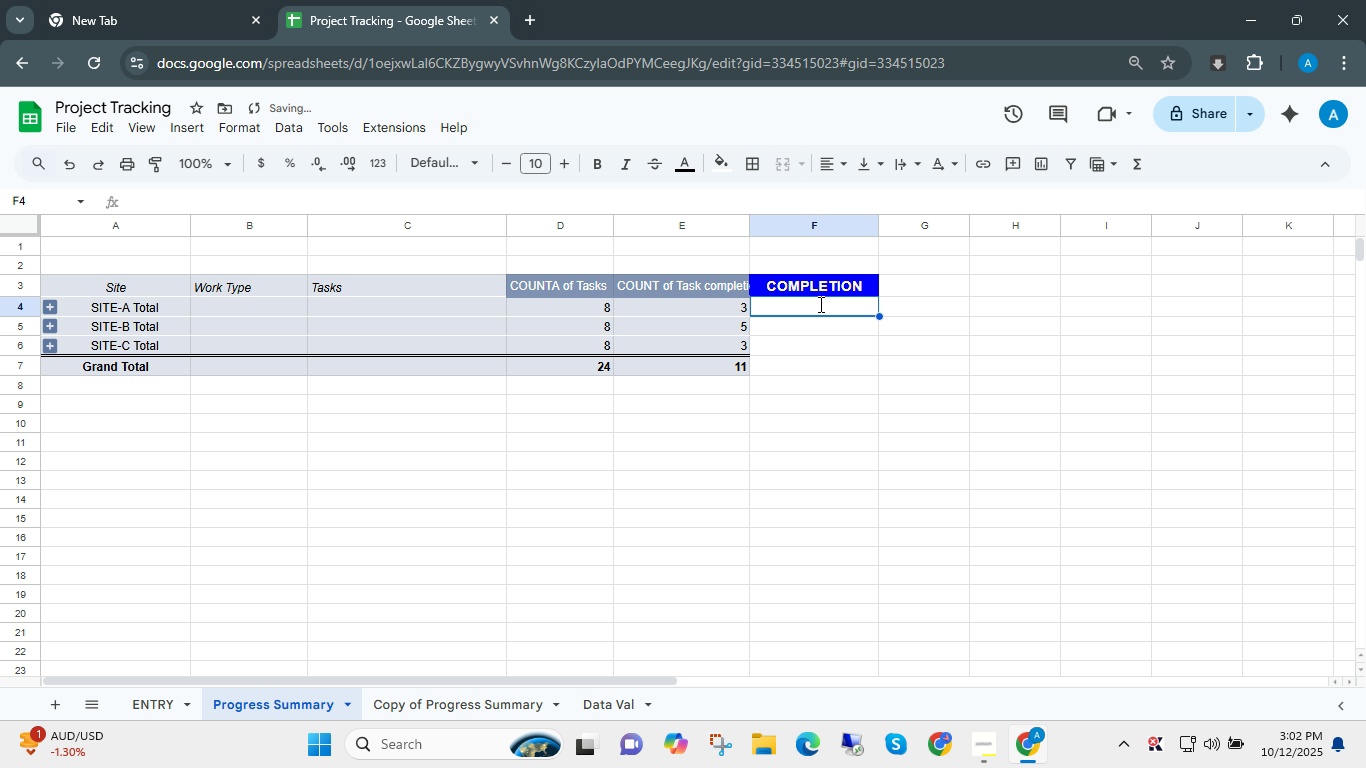 
key(Equal)
 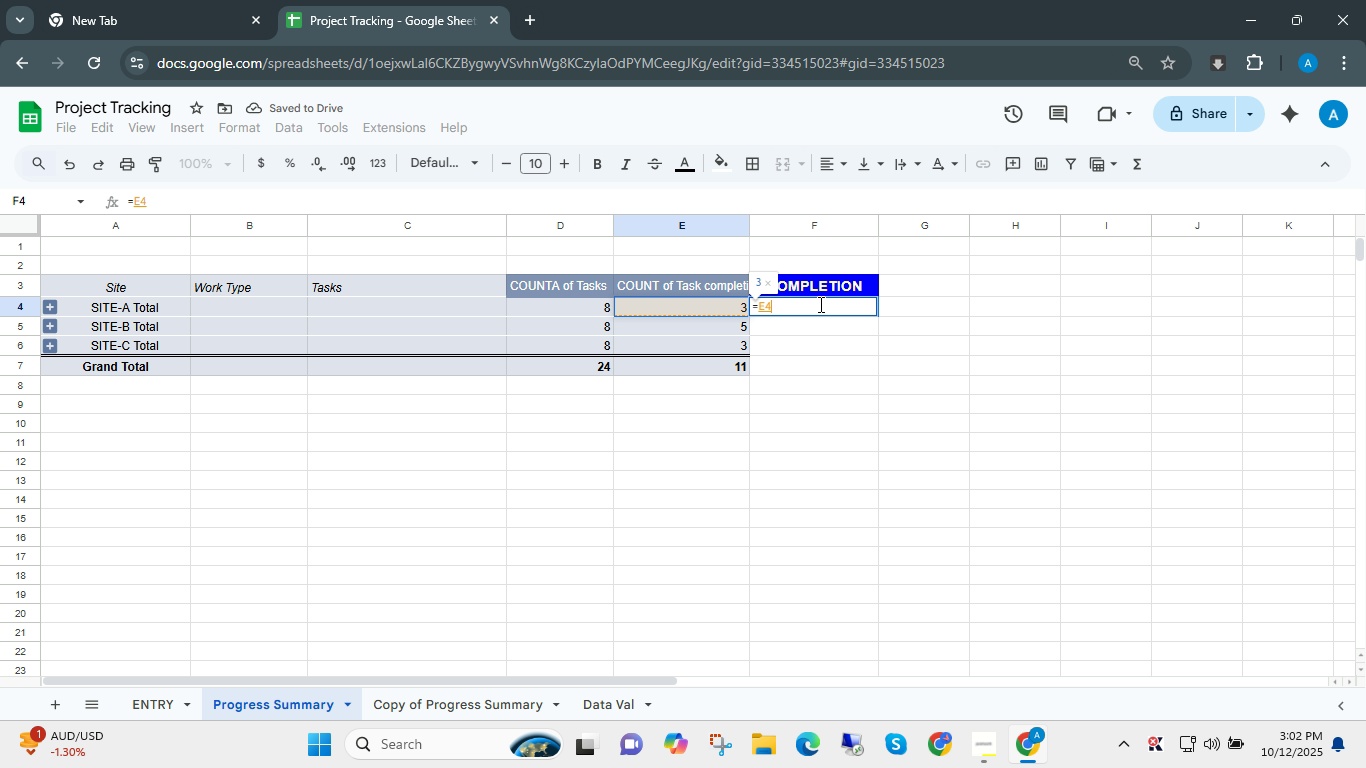 
key(ArrowLeft)
 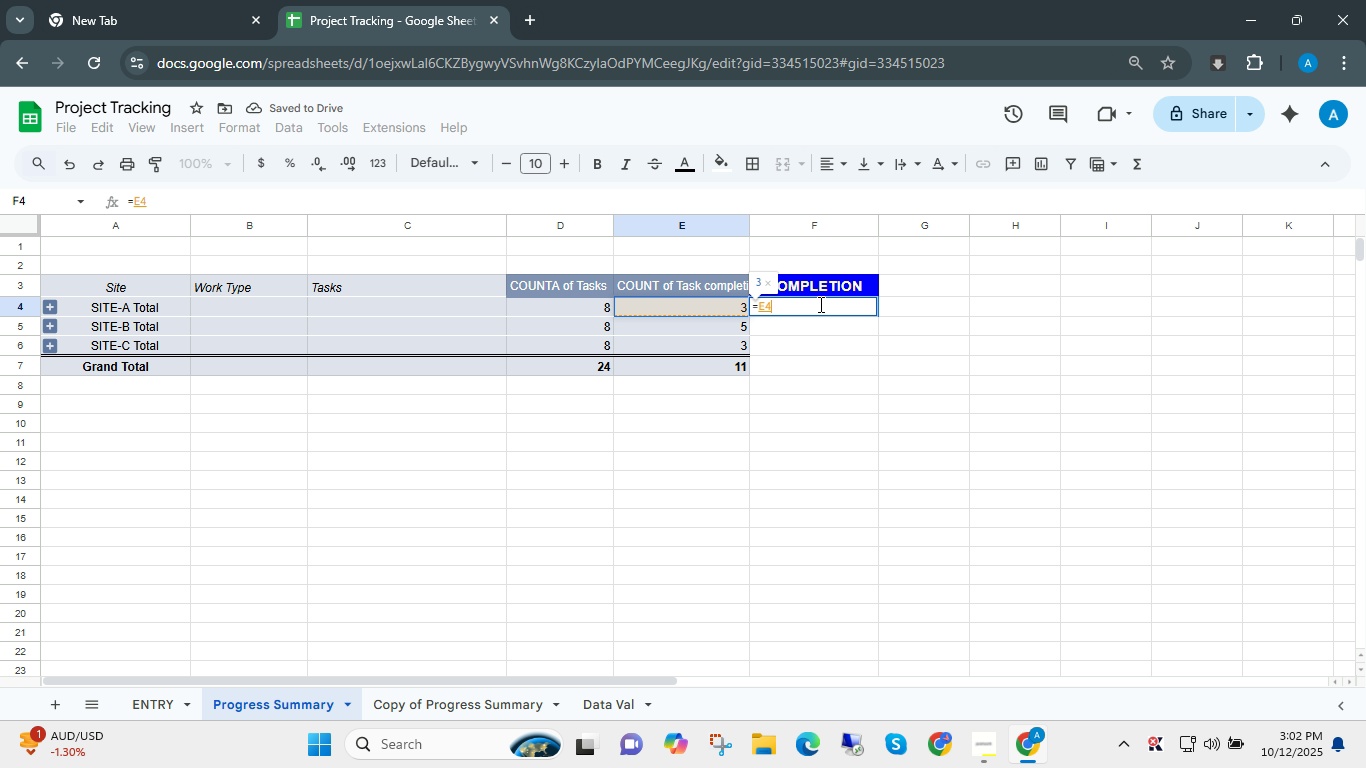 
key(ArrowLeft)
 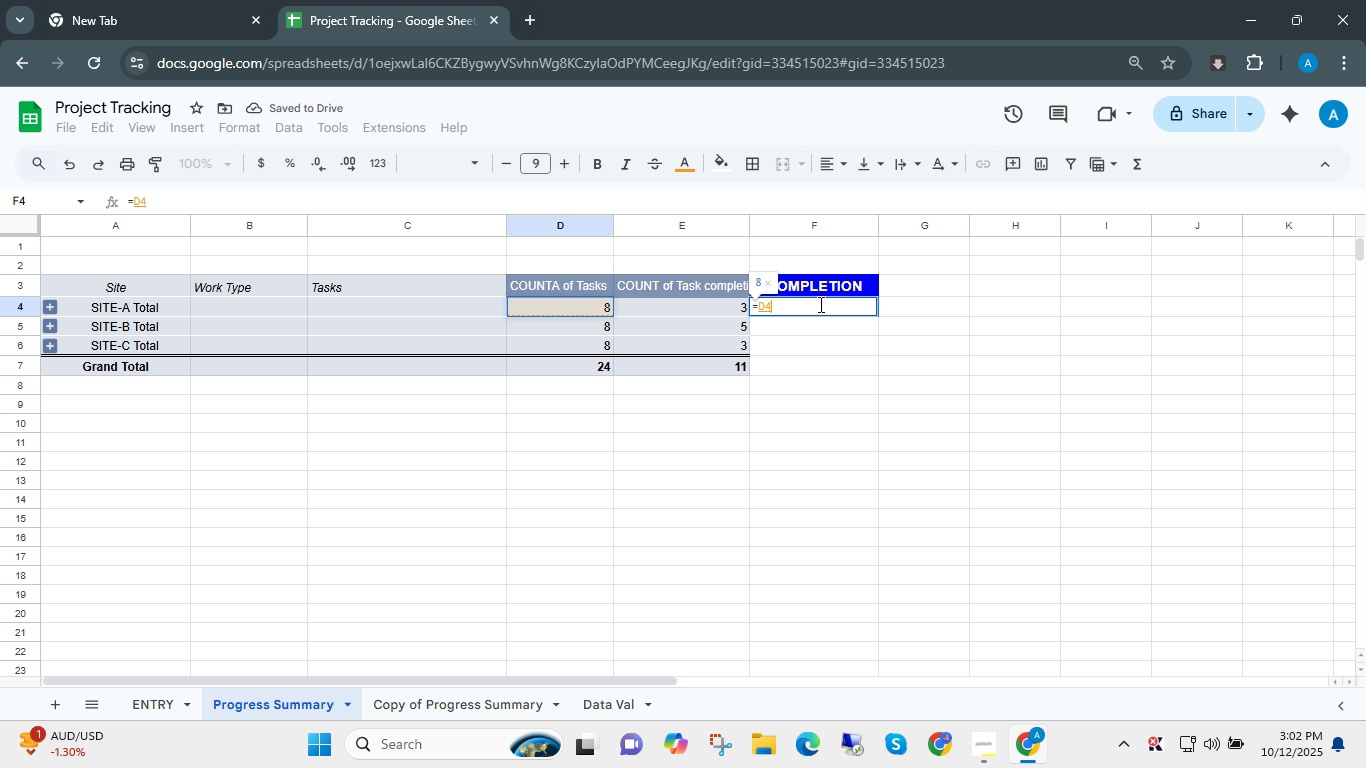 
key(ArrowRight)
 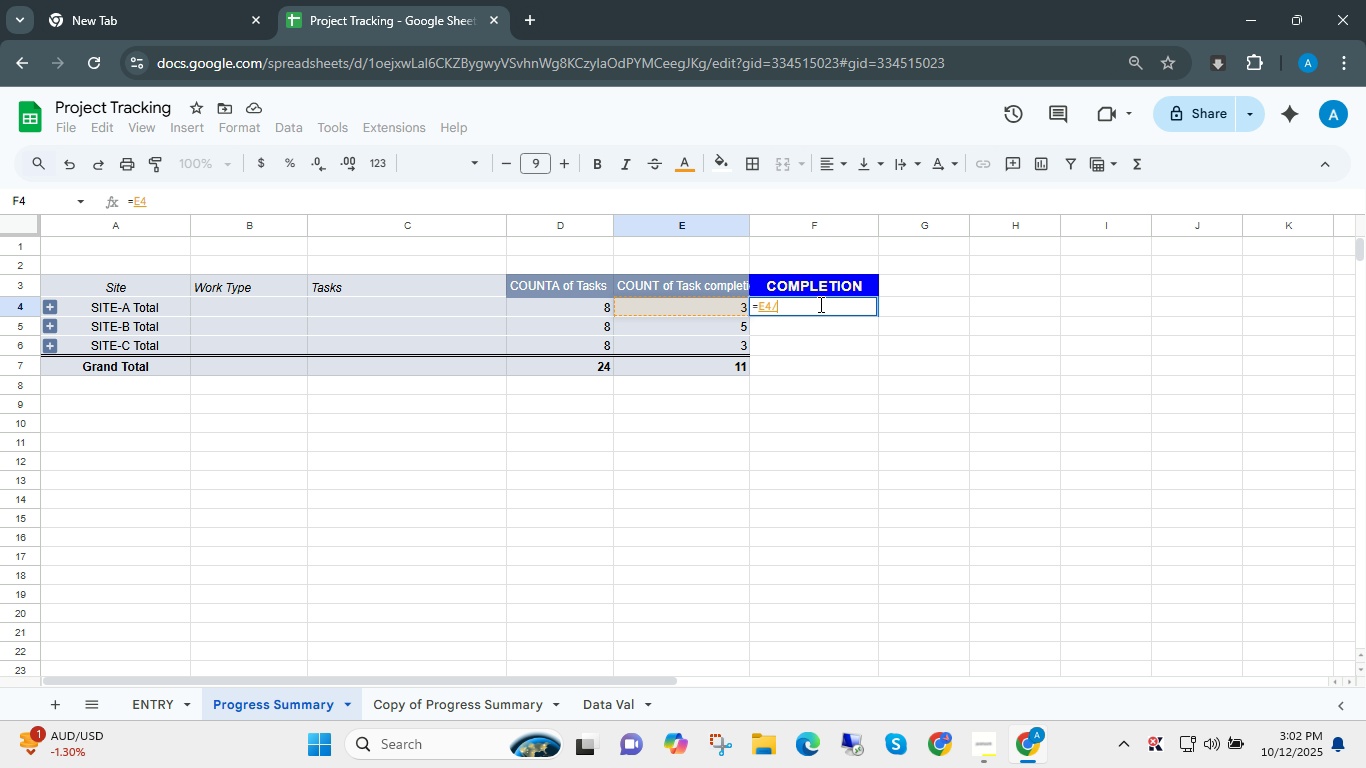 
key(NumpadDivide)
 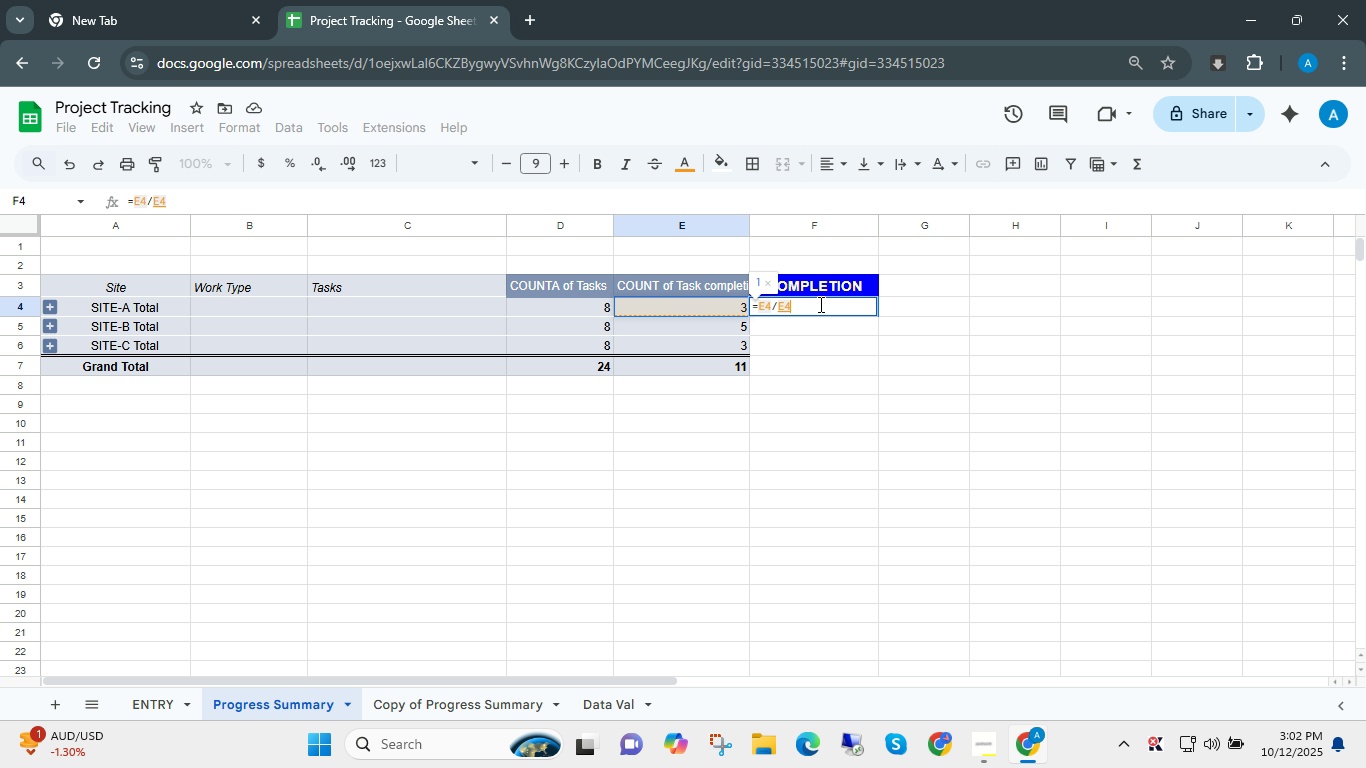 
key(ArrowLeft)
 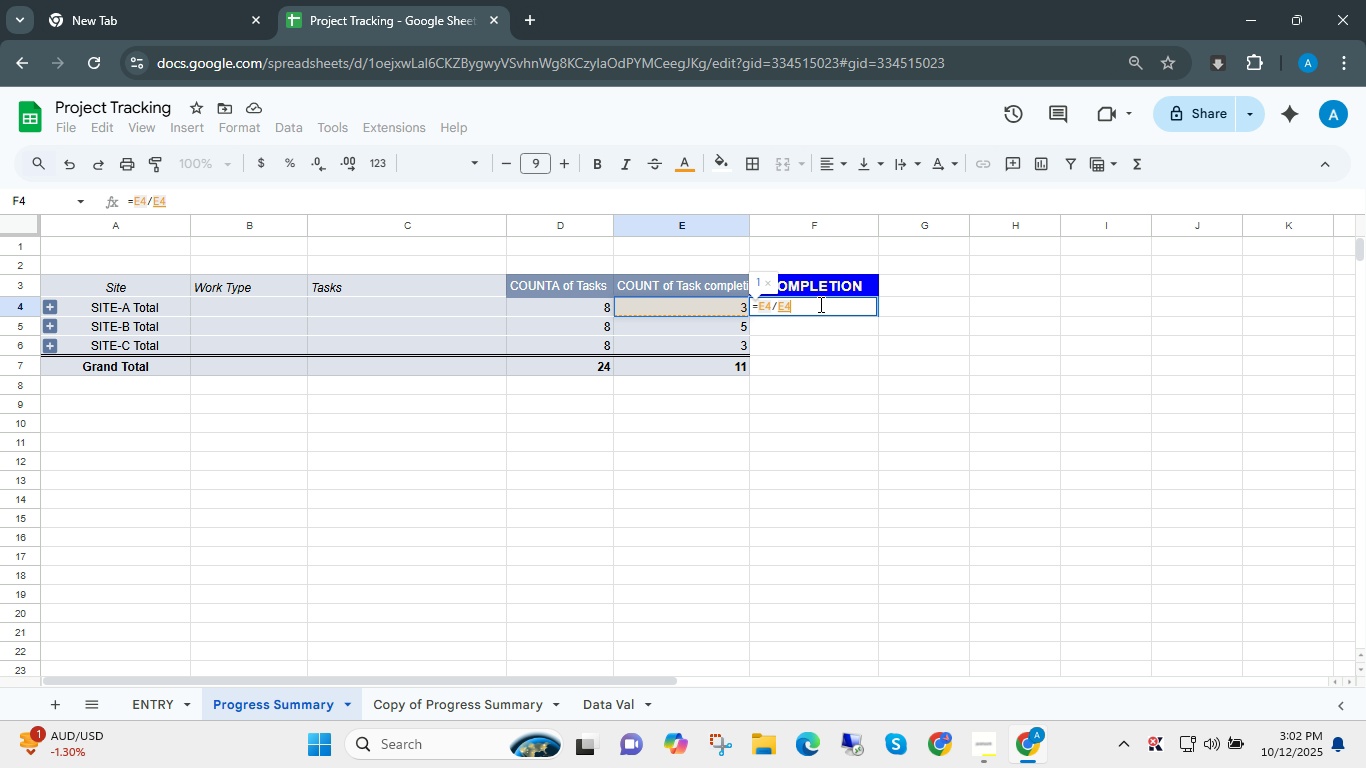 
key(ArrowLeft)
 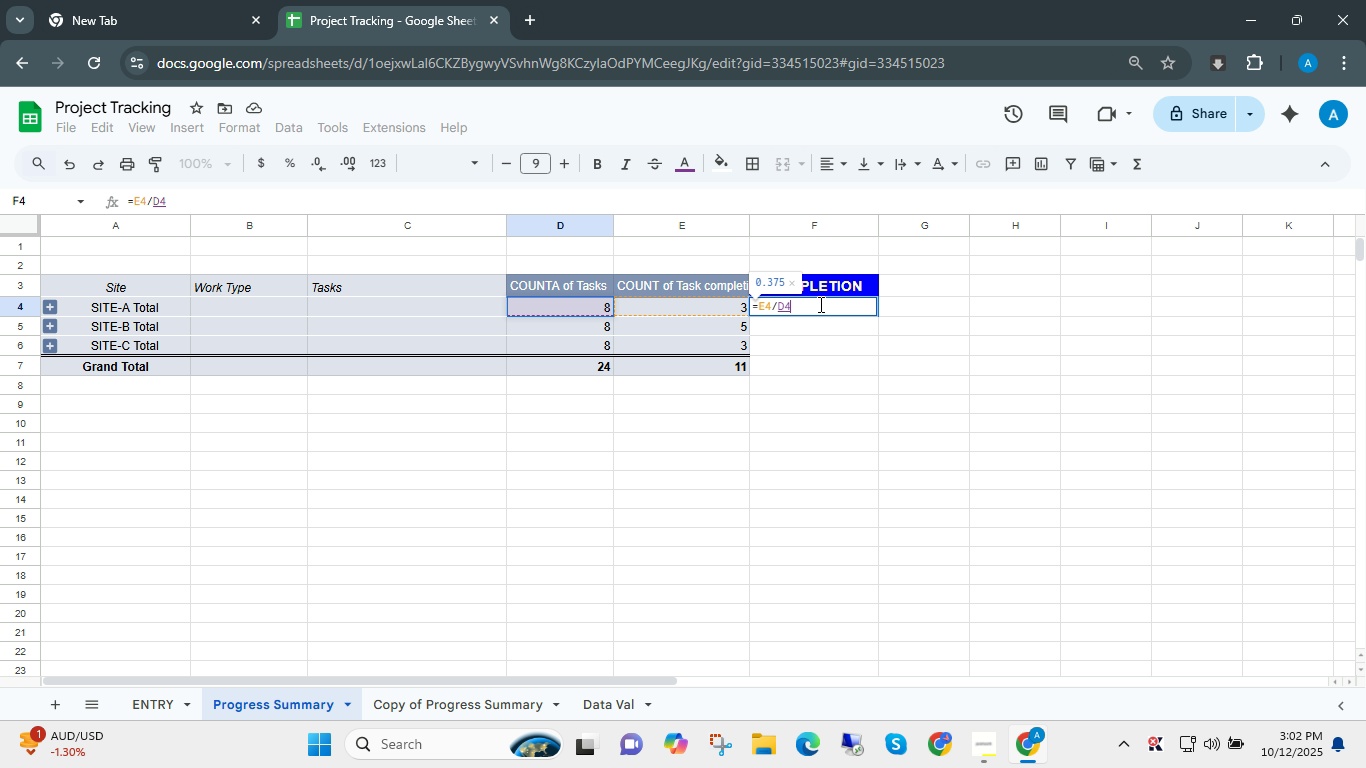 
key(Enter)
 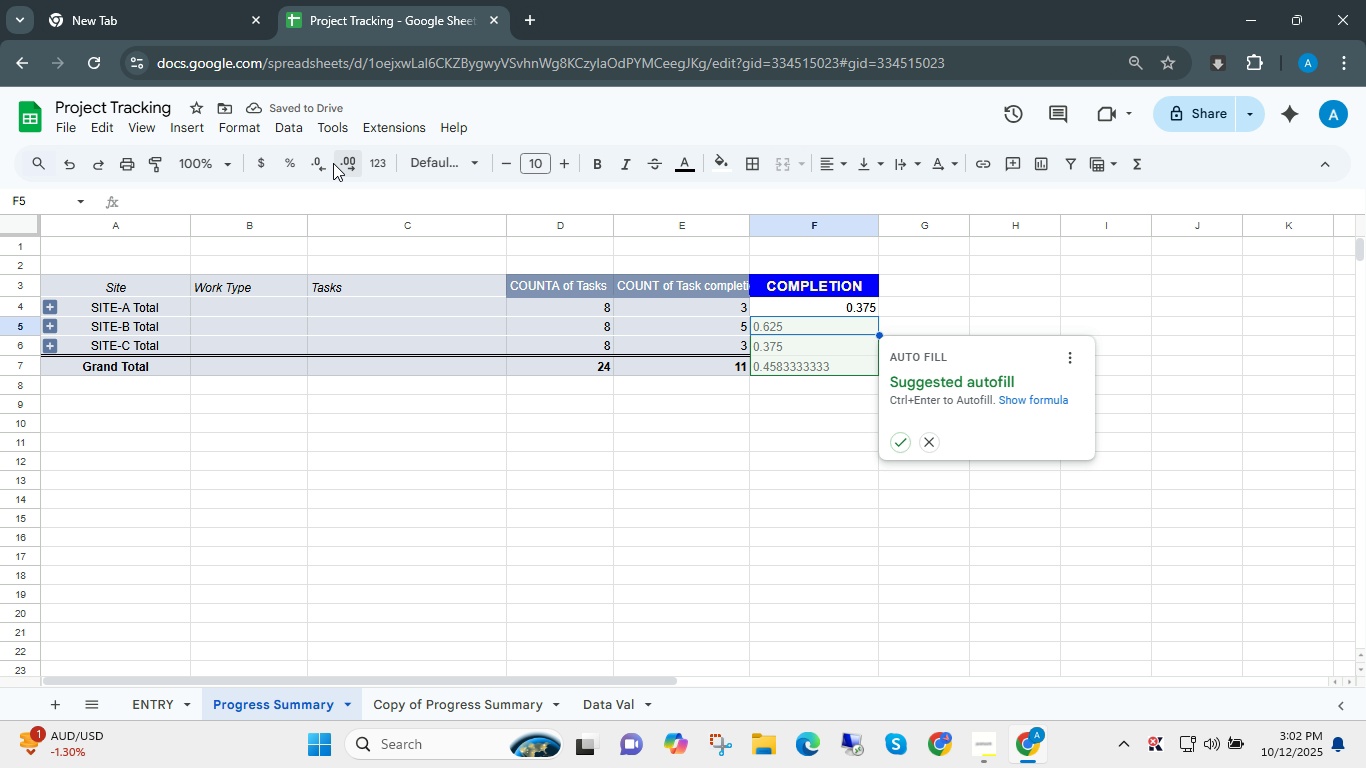 
left_click([291, 166])
 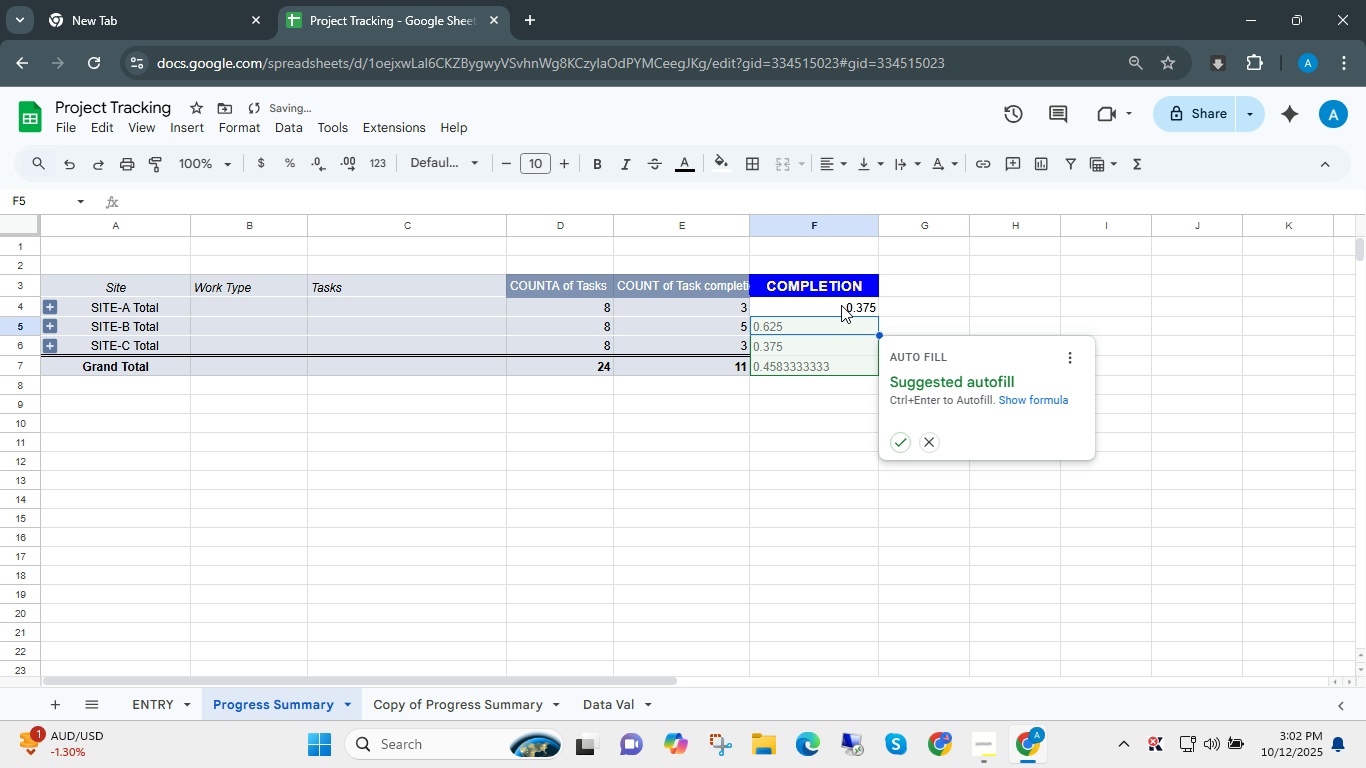 
left_click([841, 305])
 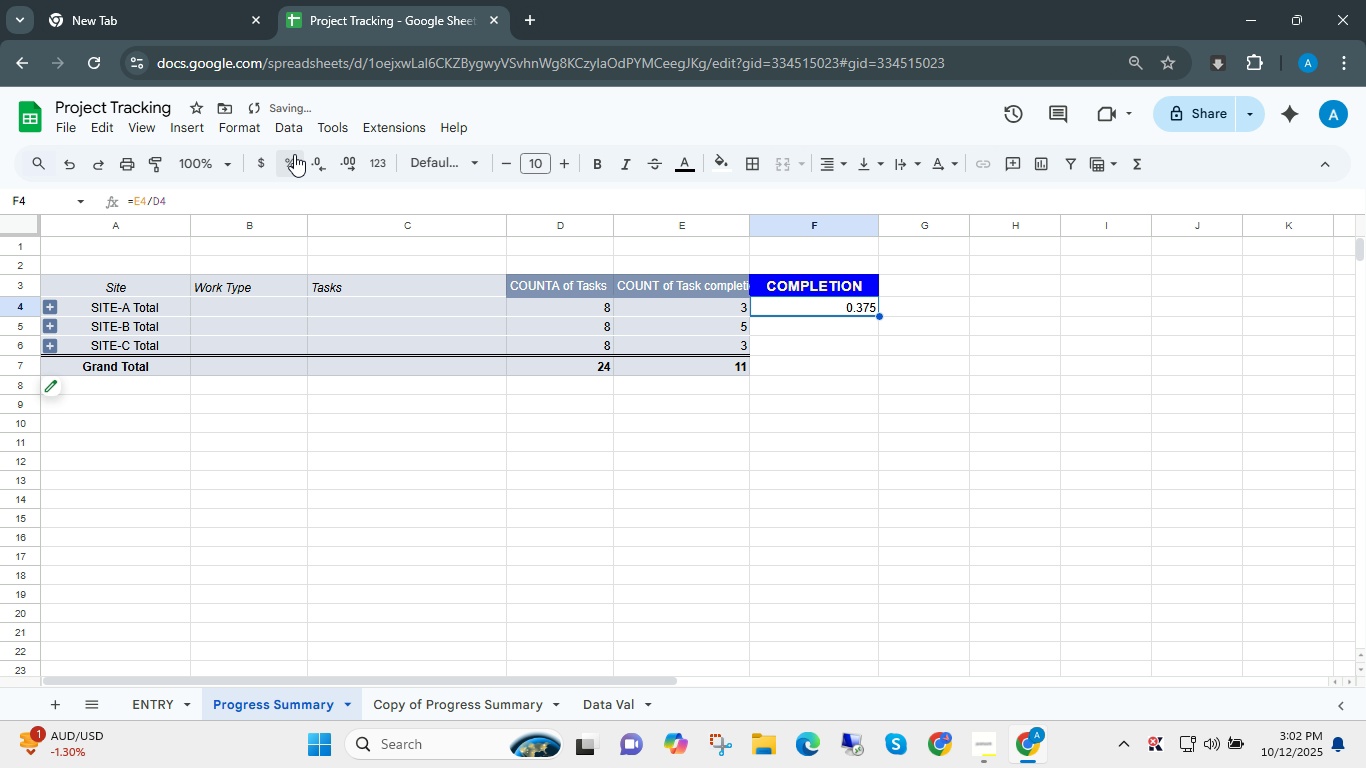 
left_click([294, 154])
 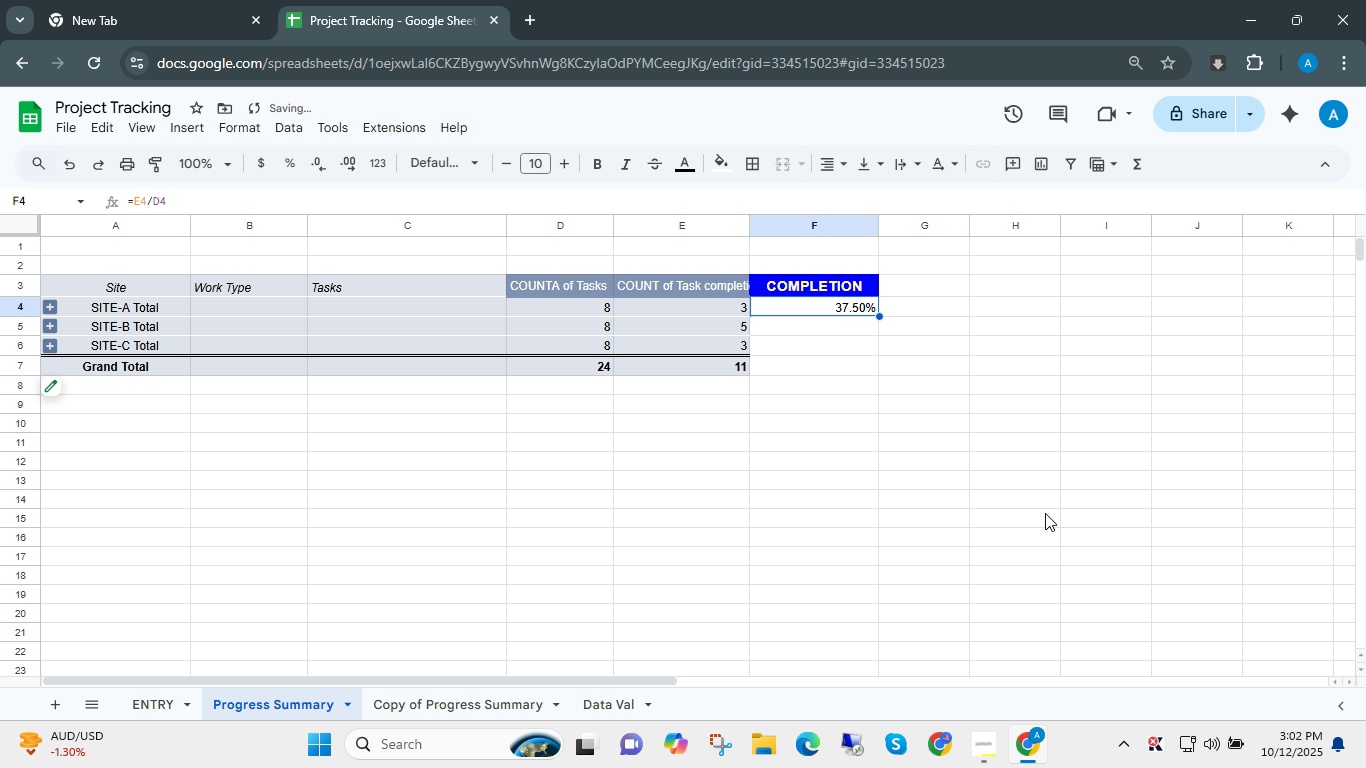 
key(ArrowUp)
 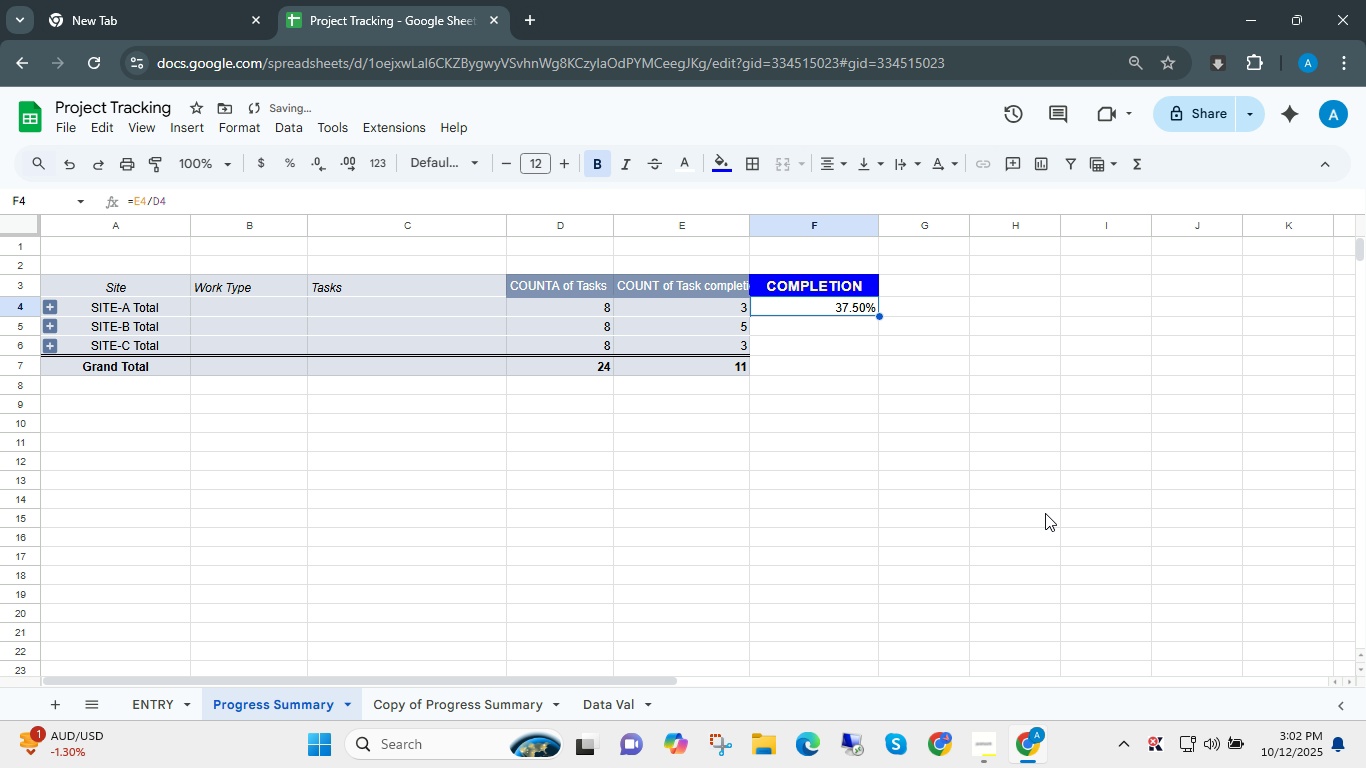 
key(ArrowDown)
 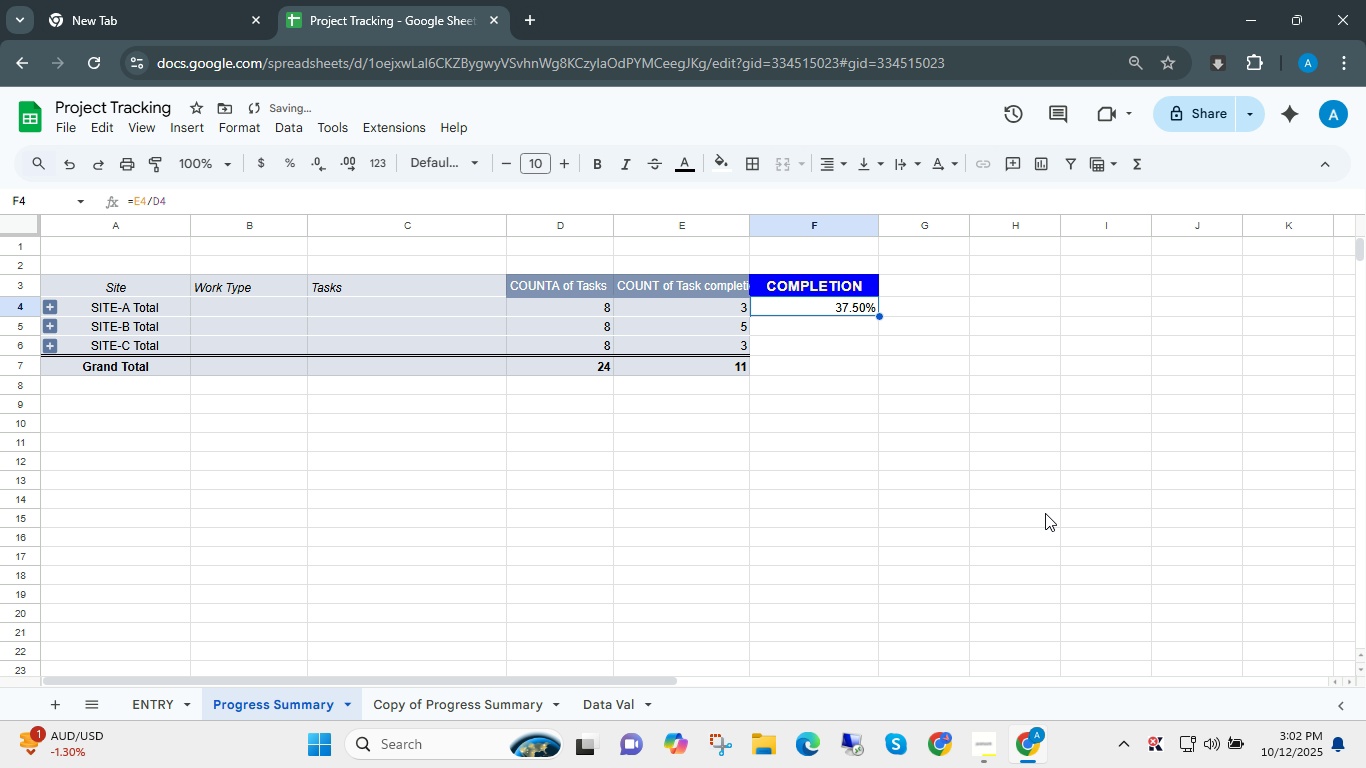 
key(Shift+ArrowDown)
 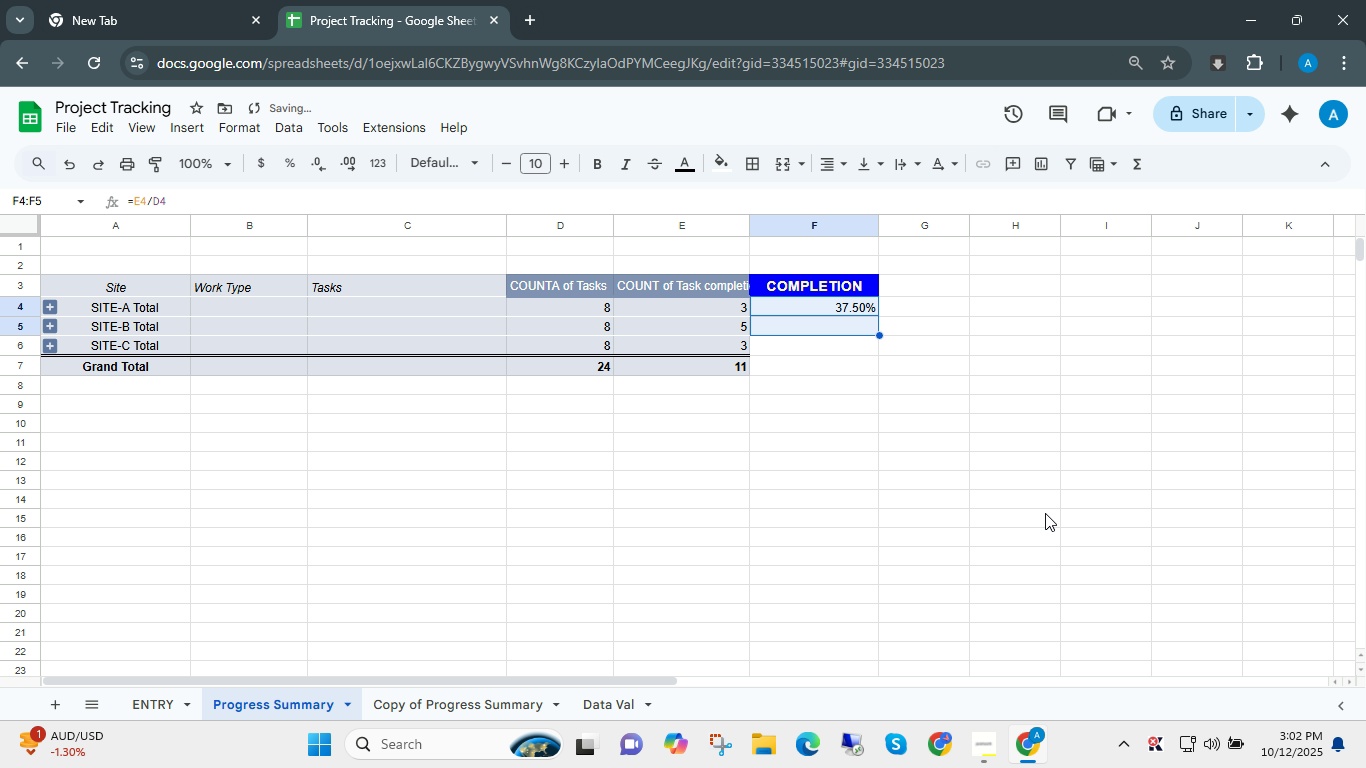 
key(Shift+ArrowDown)
 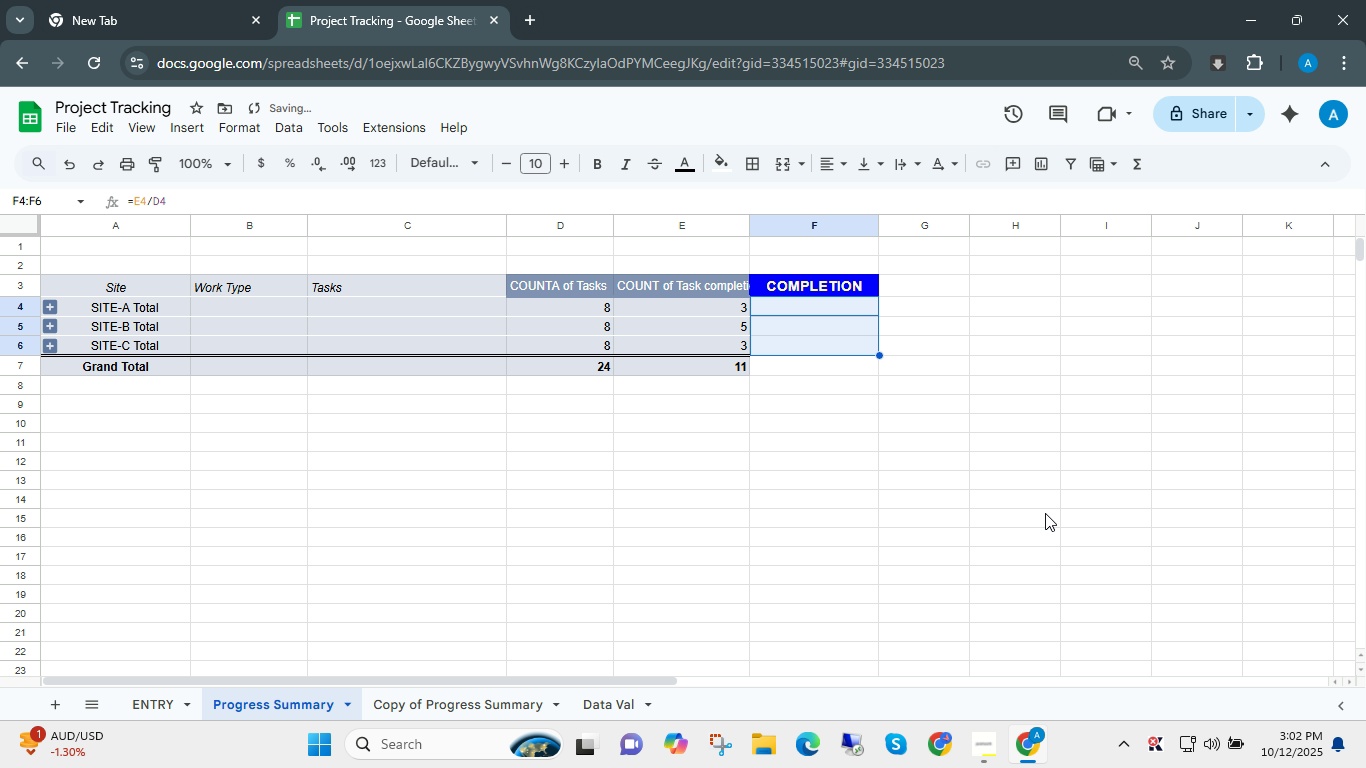 
key(Control+D)
 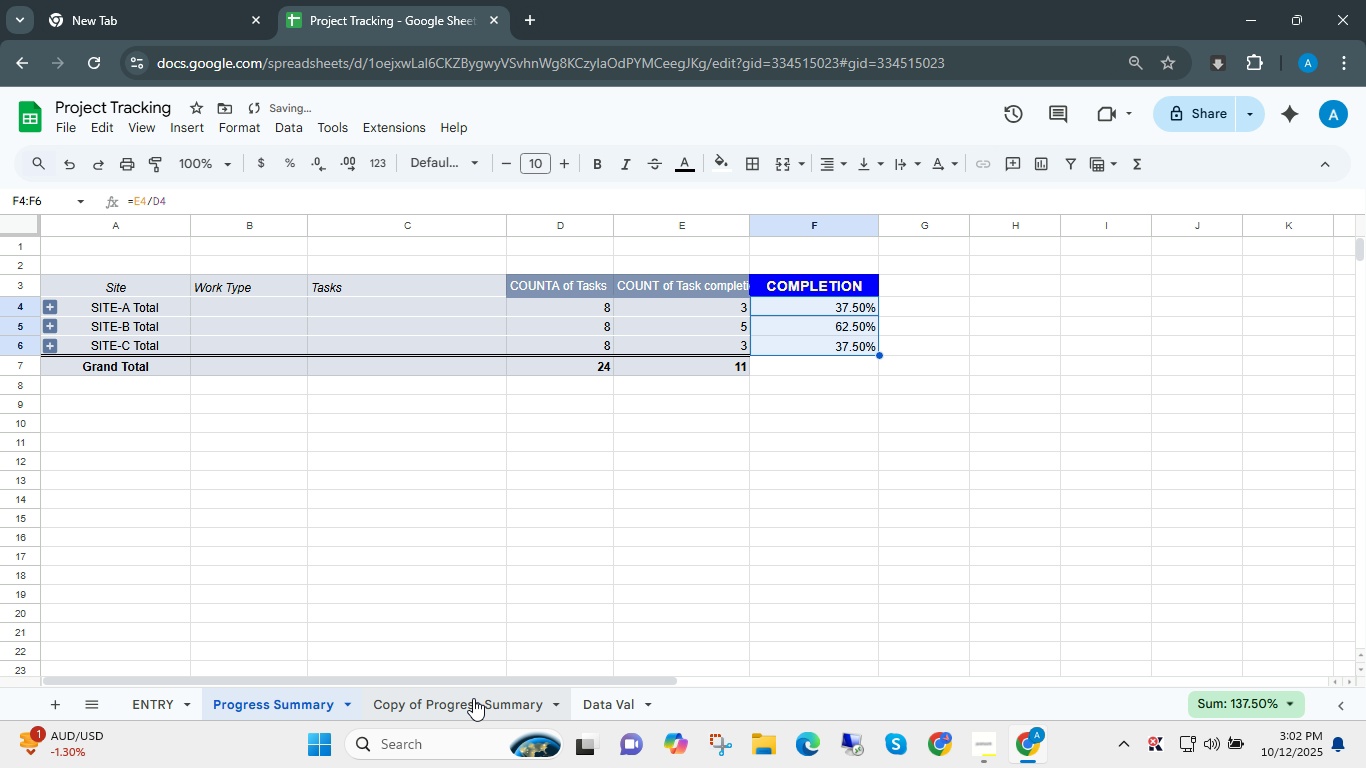 
left_click([470, 702])
 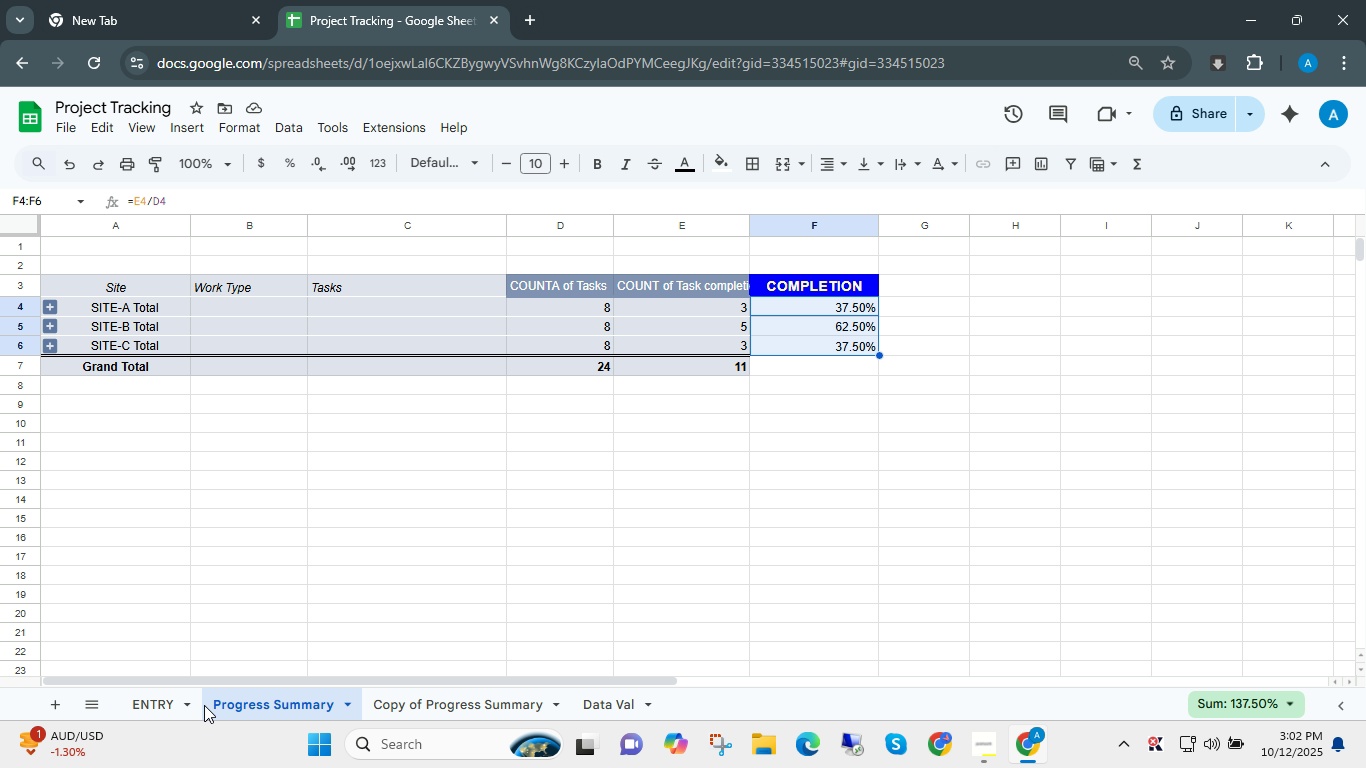 
wait(13.4)
 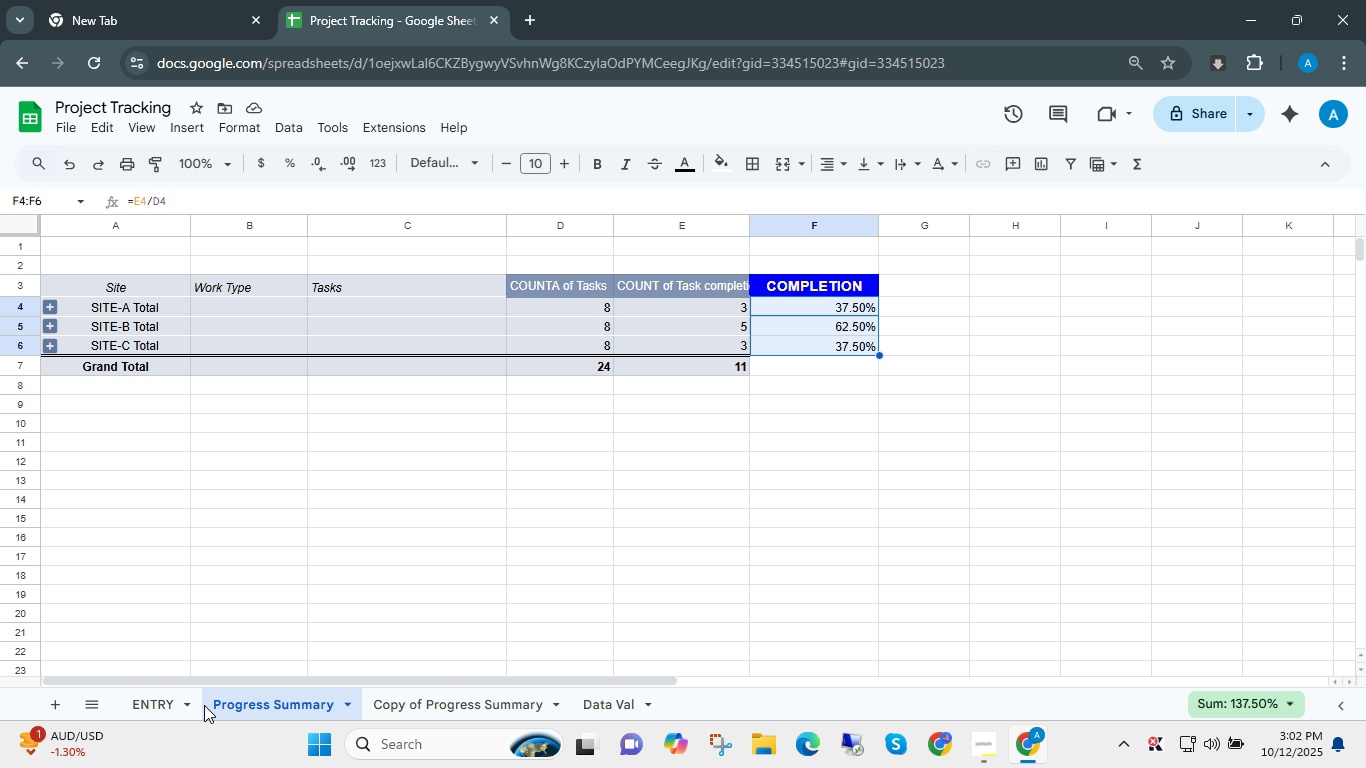 
left_click([429, 696])
 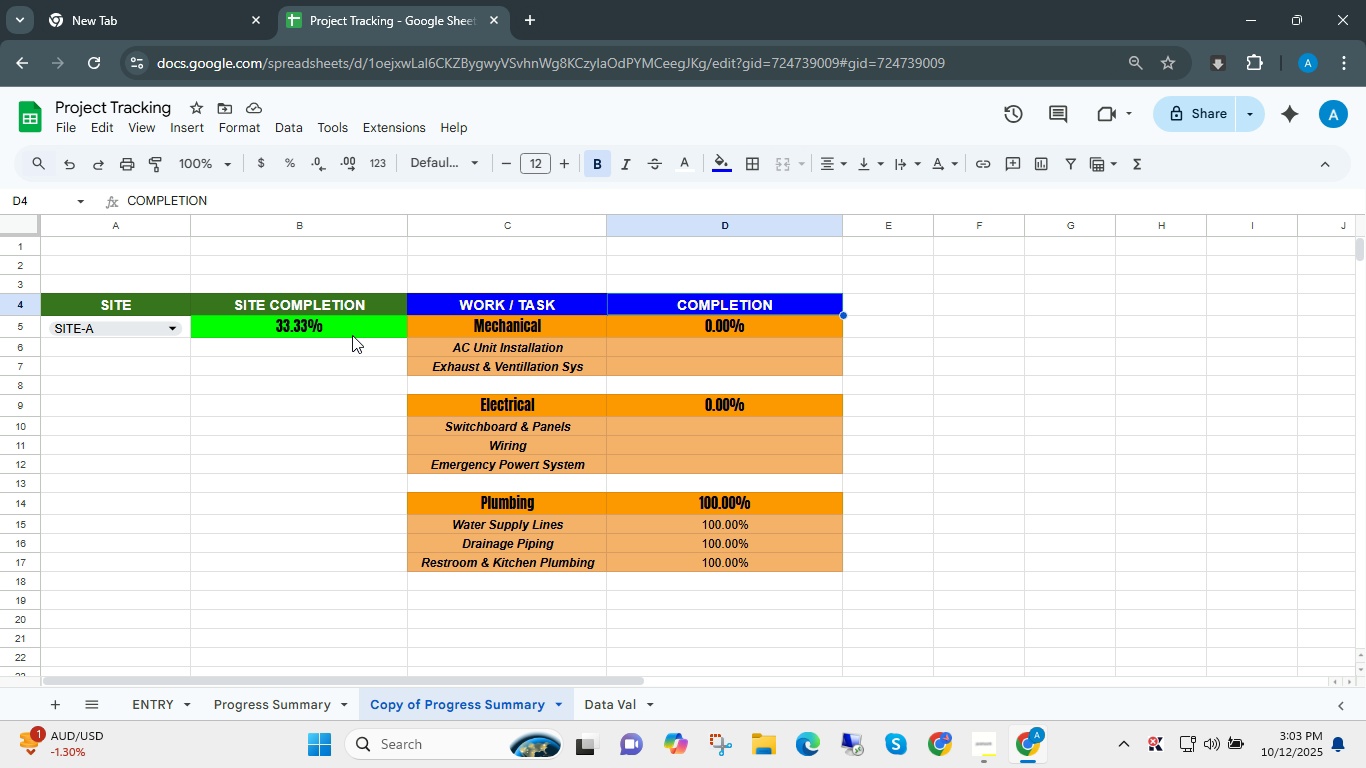 
left_click([350, 331])
 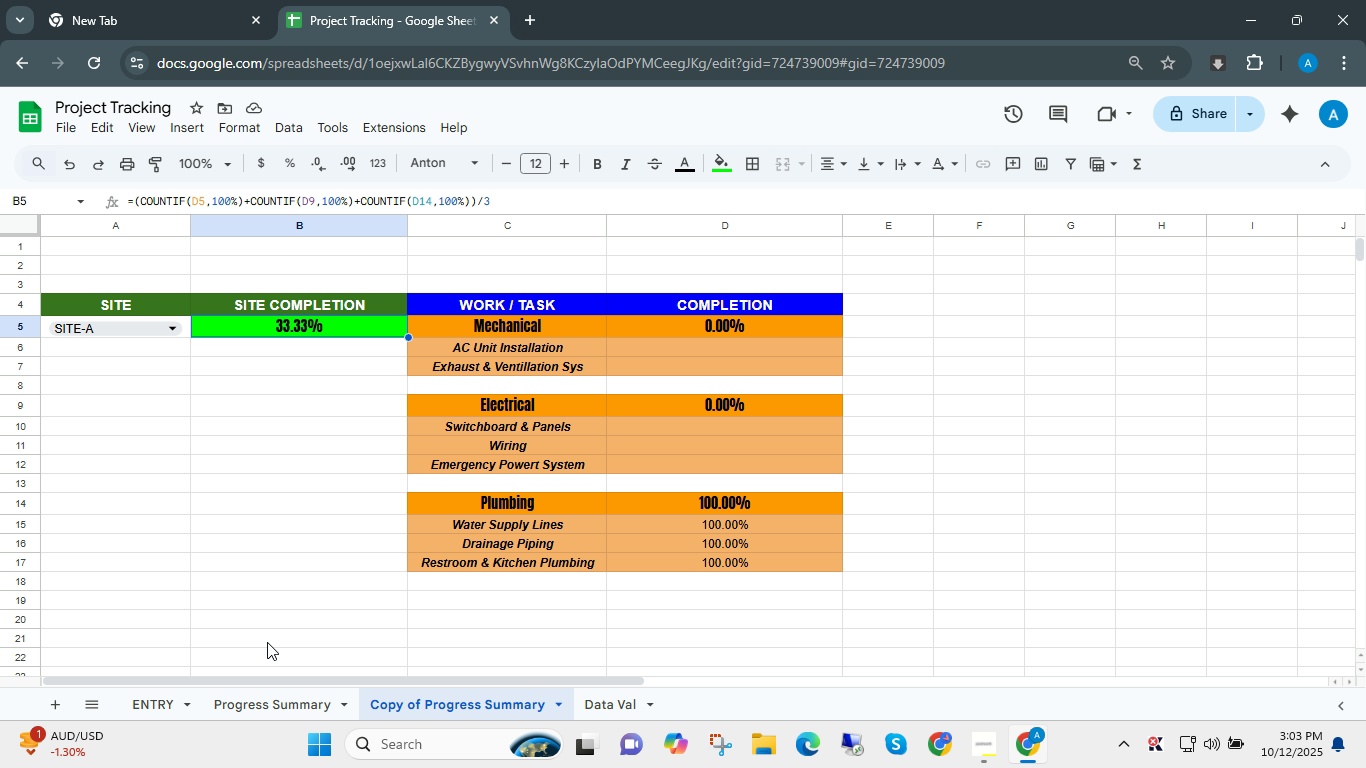 
mouse_move([229, 702])
 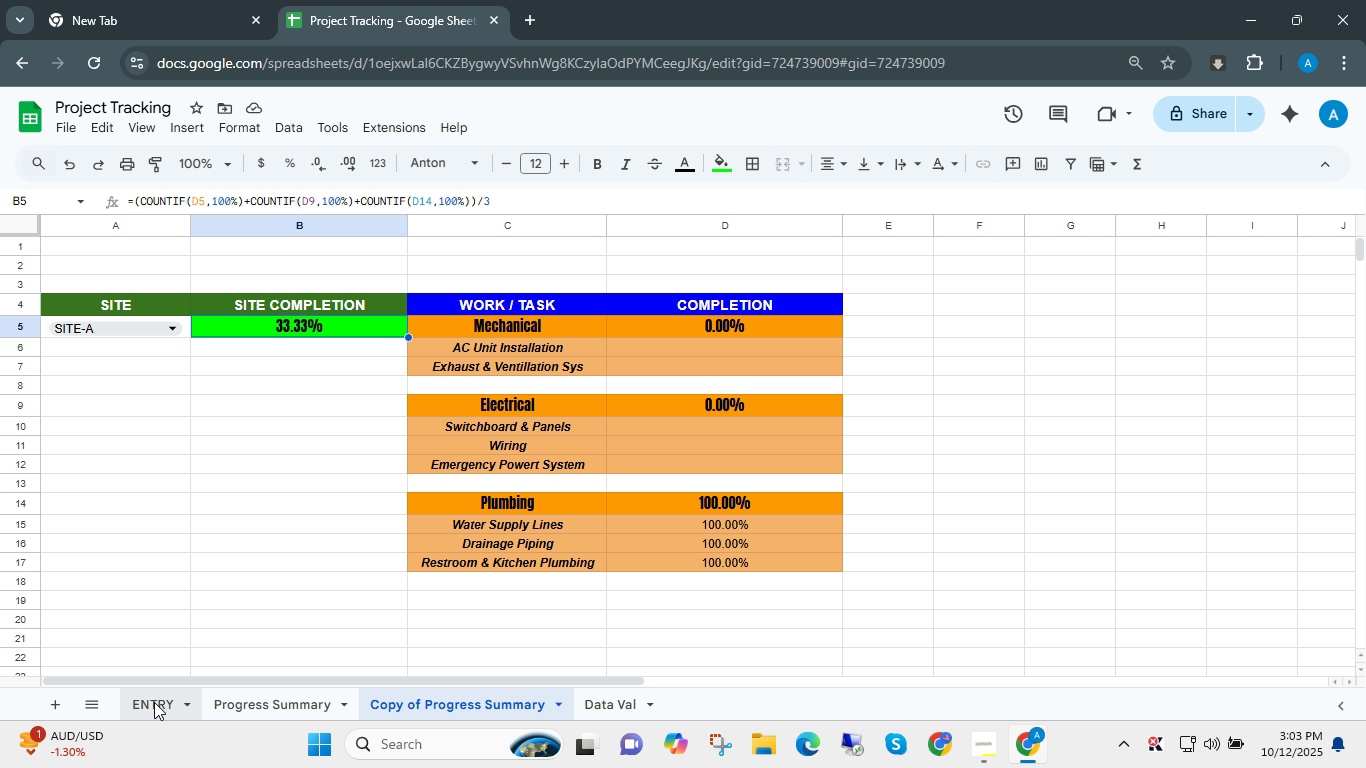 
left_click([154, 702])
 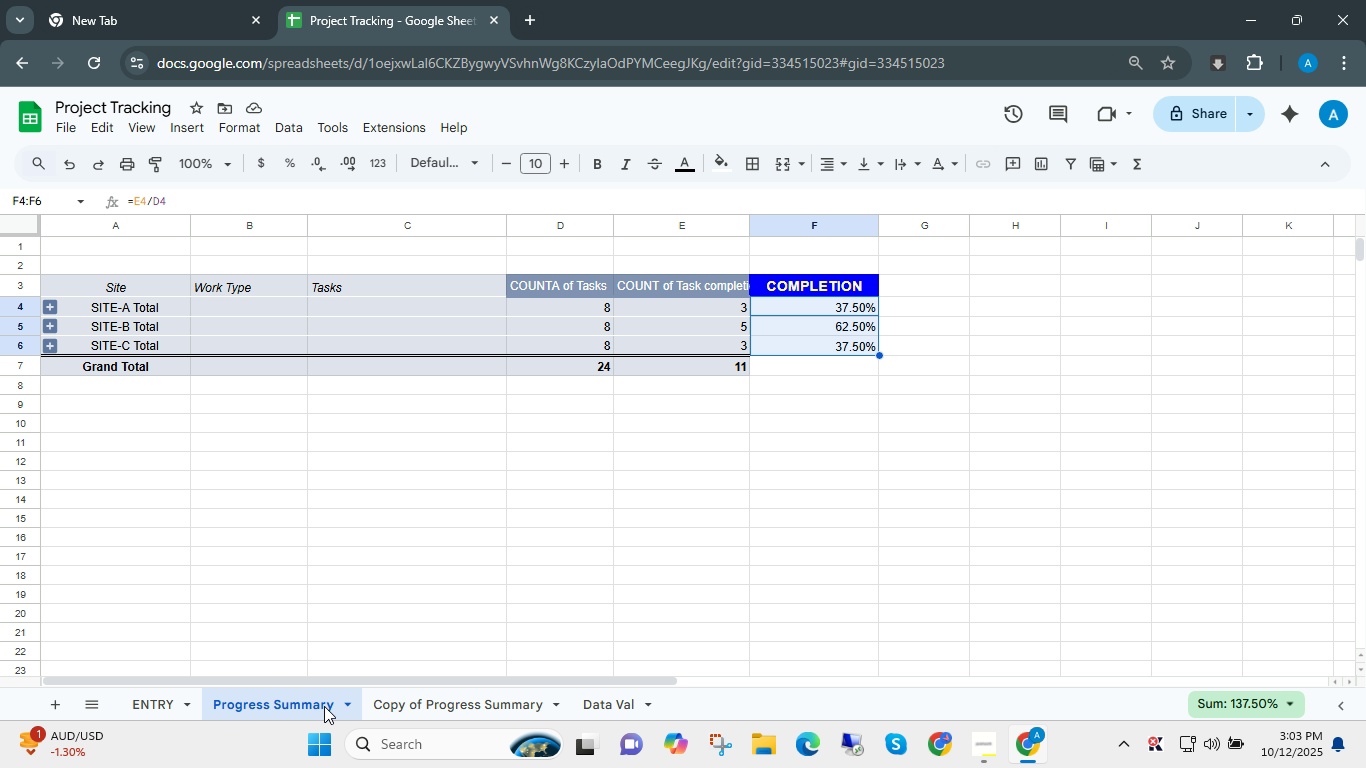 
left_click([438, 704])
 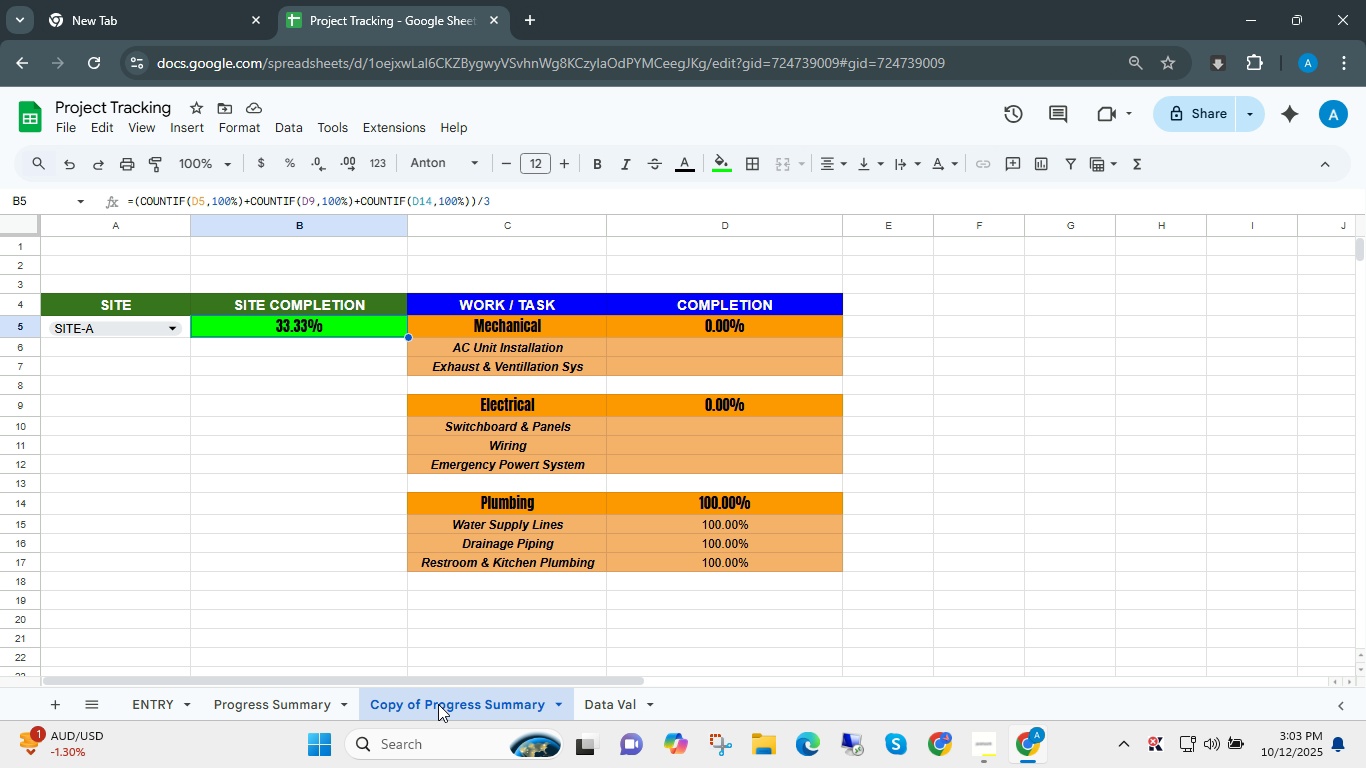 
right_click([438, 704])
 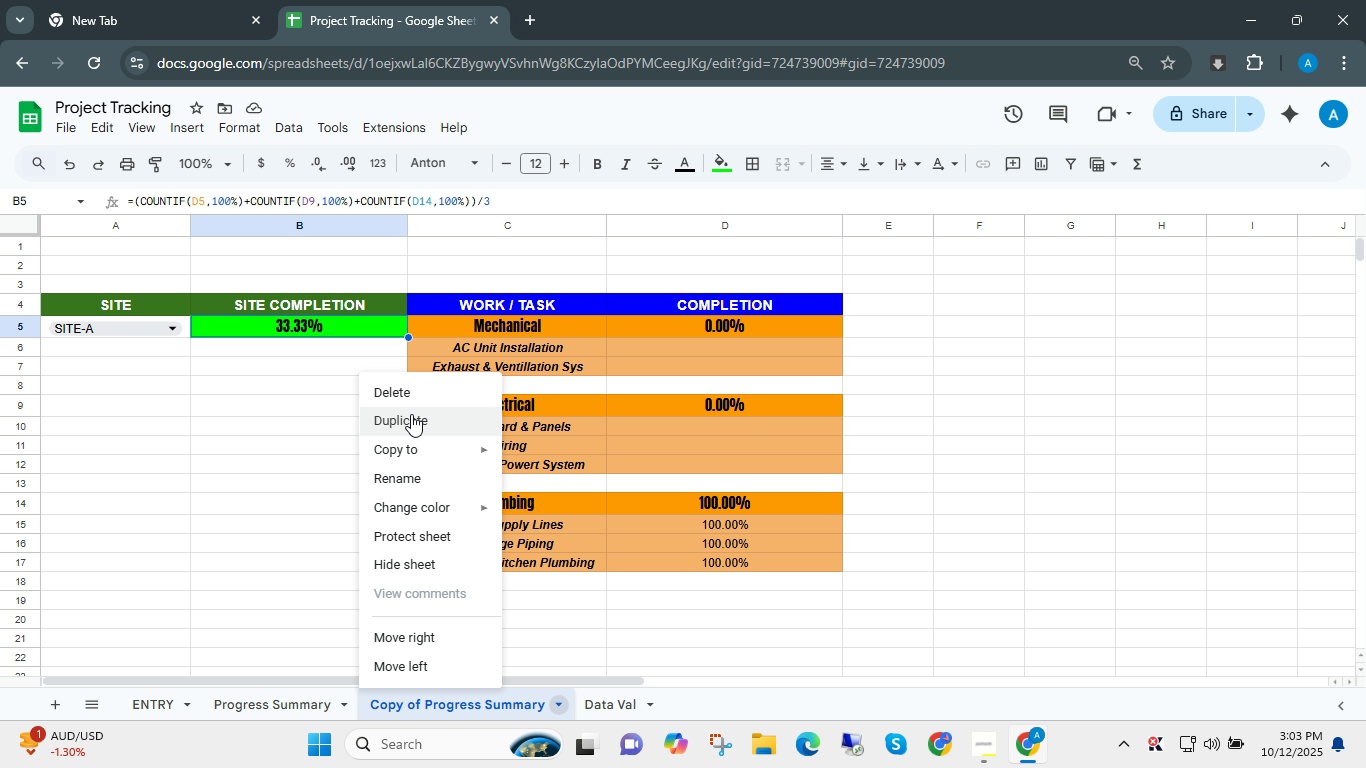 
left_click([408, 389])
 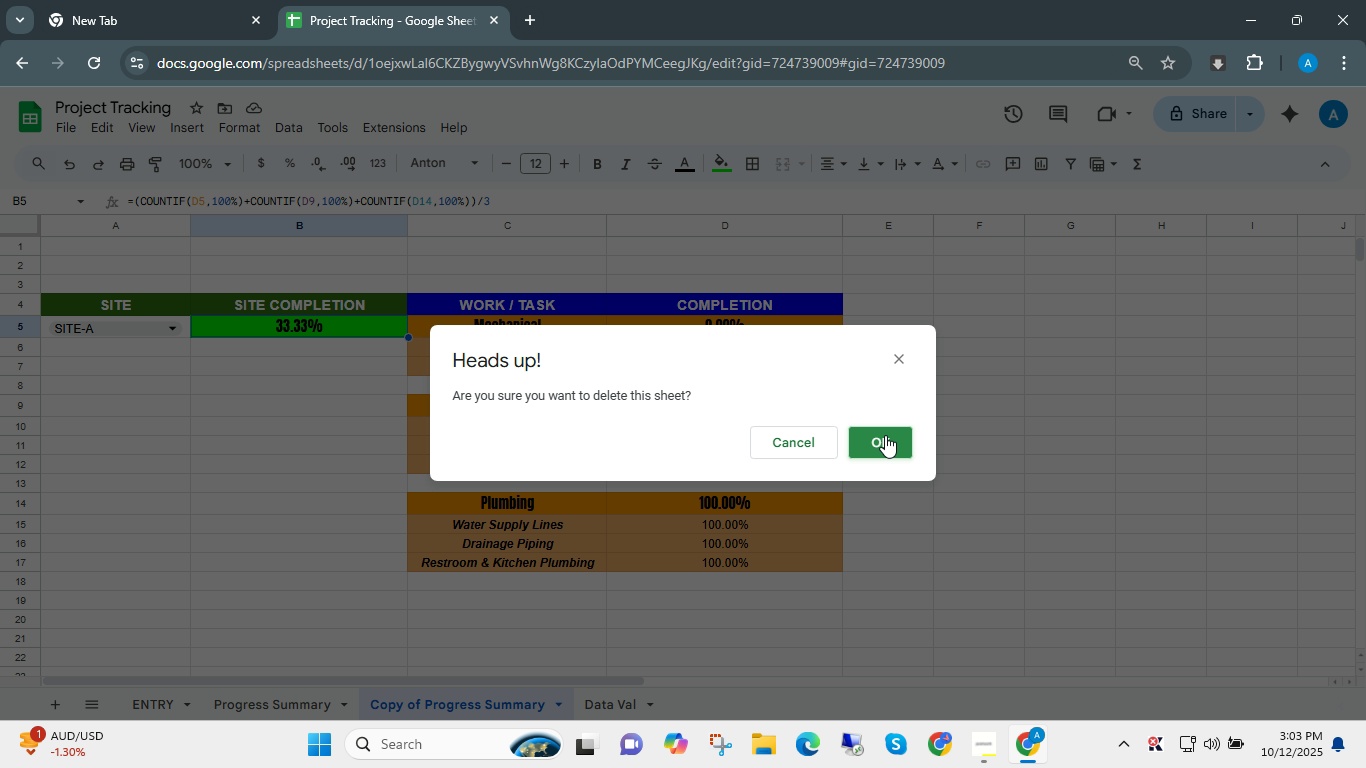 
left_click([885, 436])
 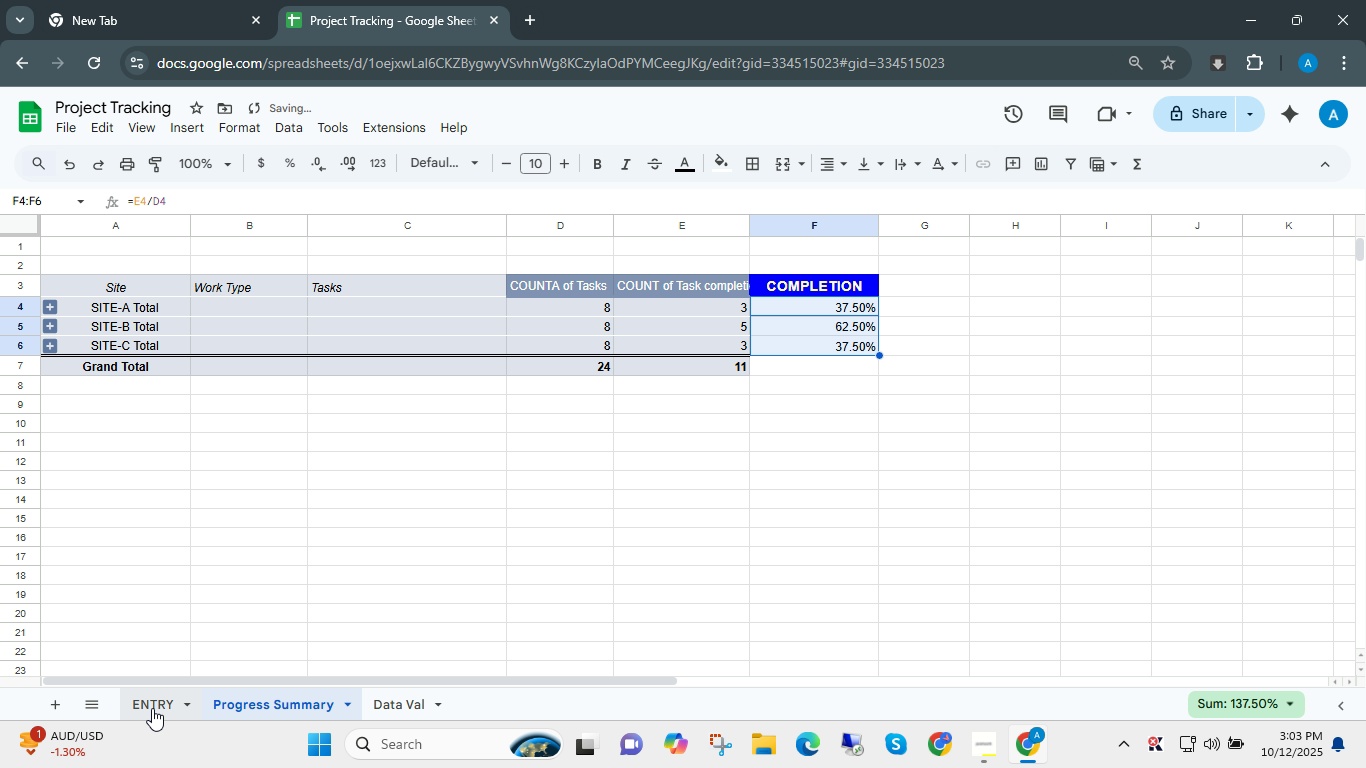 
left_click([148, 708])
 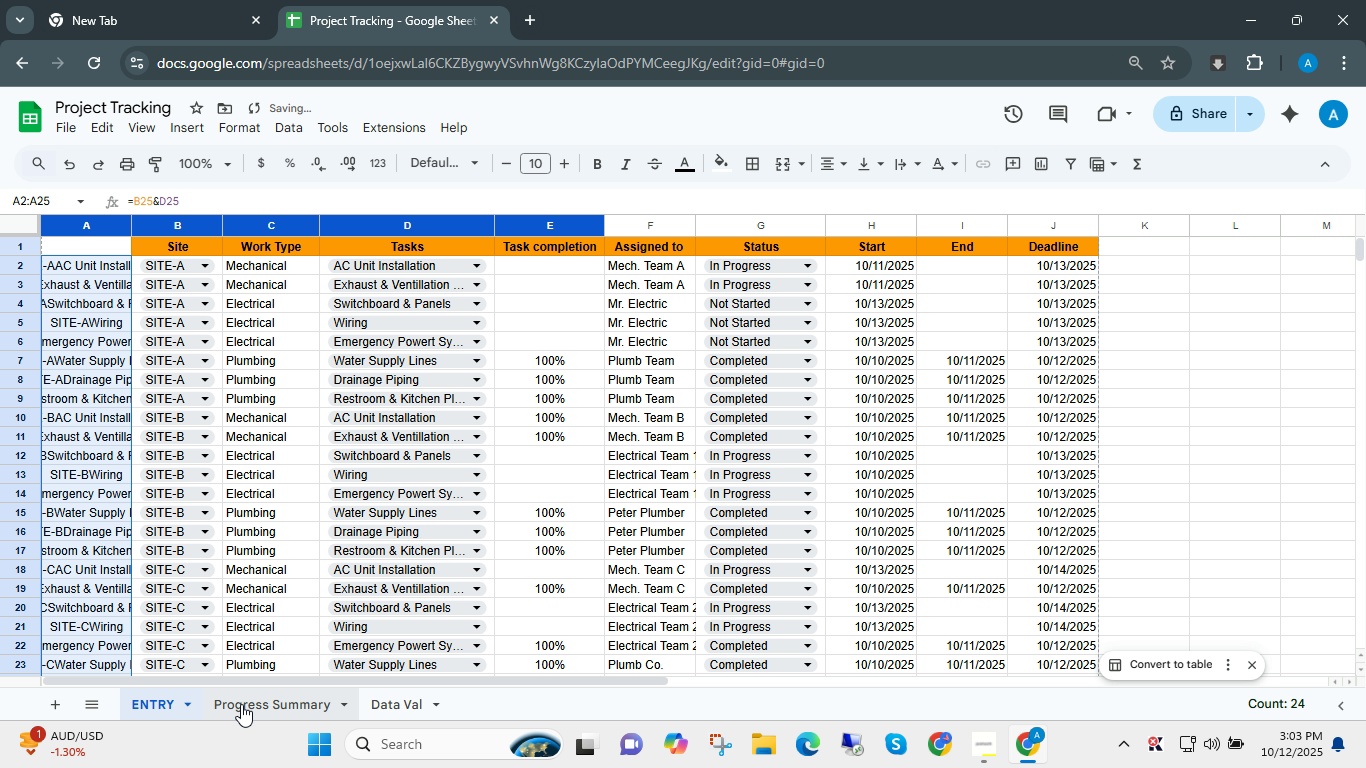 
left_click([241, 704])
 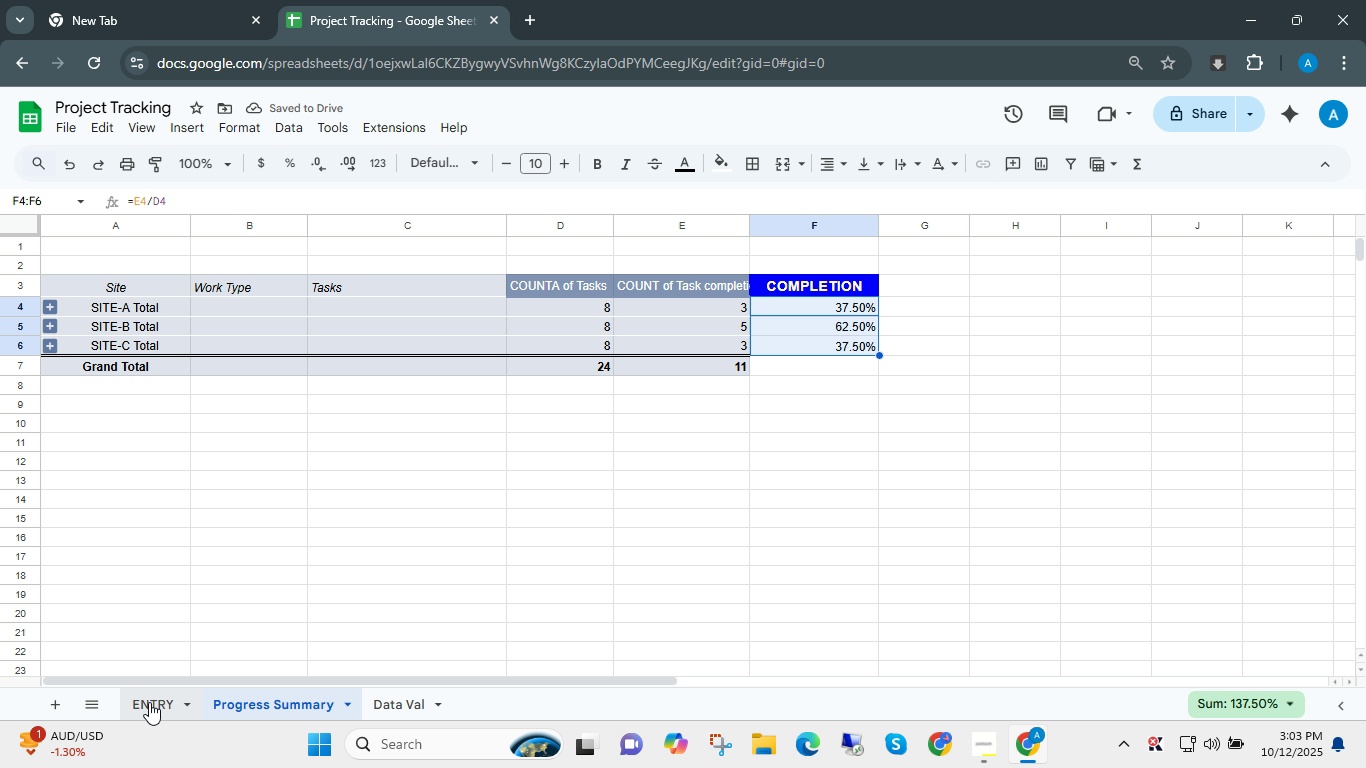 
left_click([149, 702])
 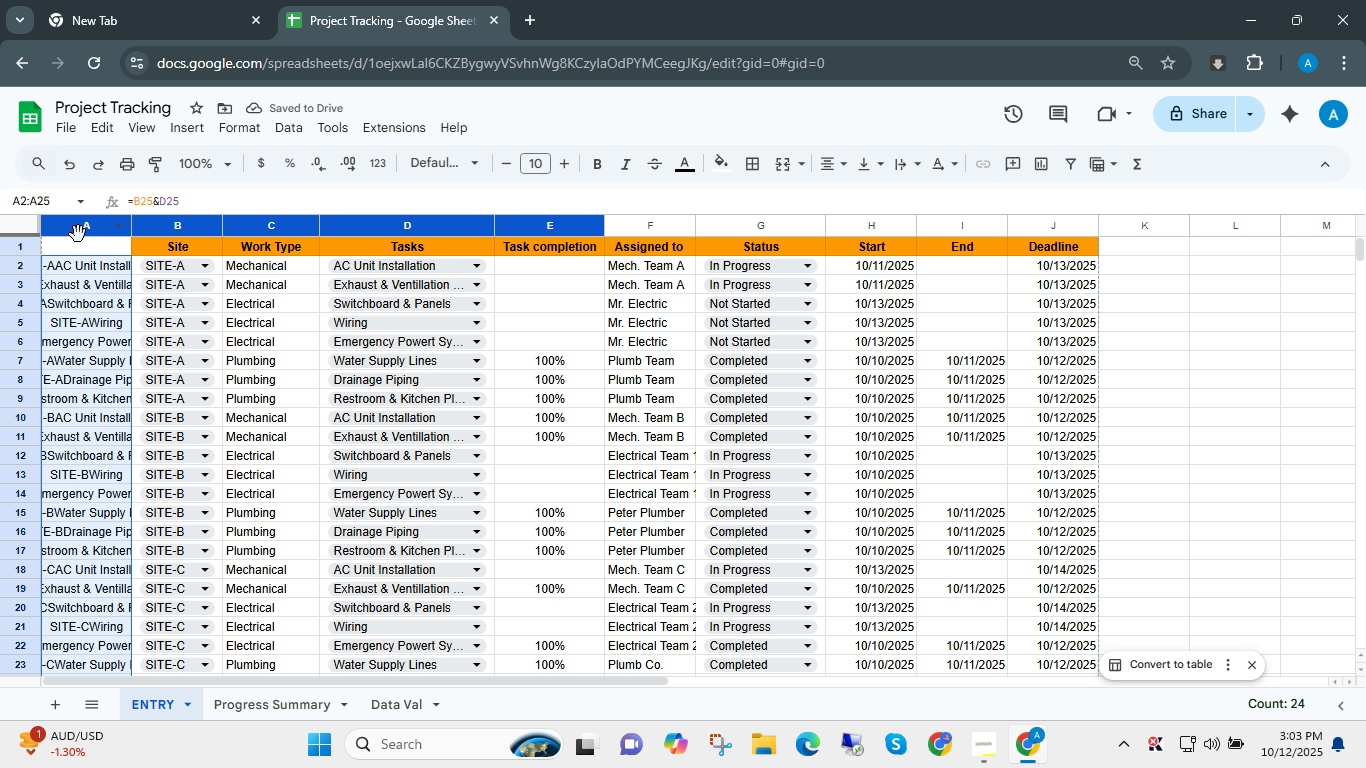 
left_click([77, 228])
 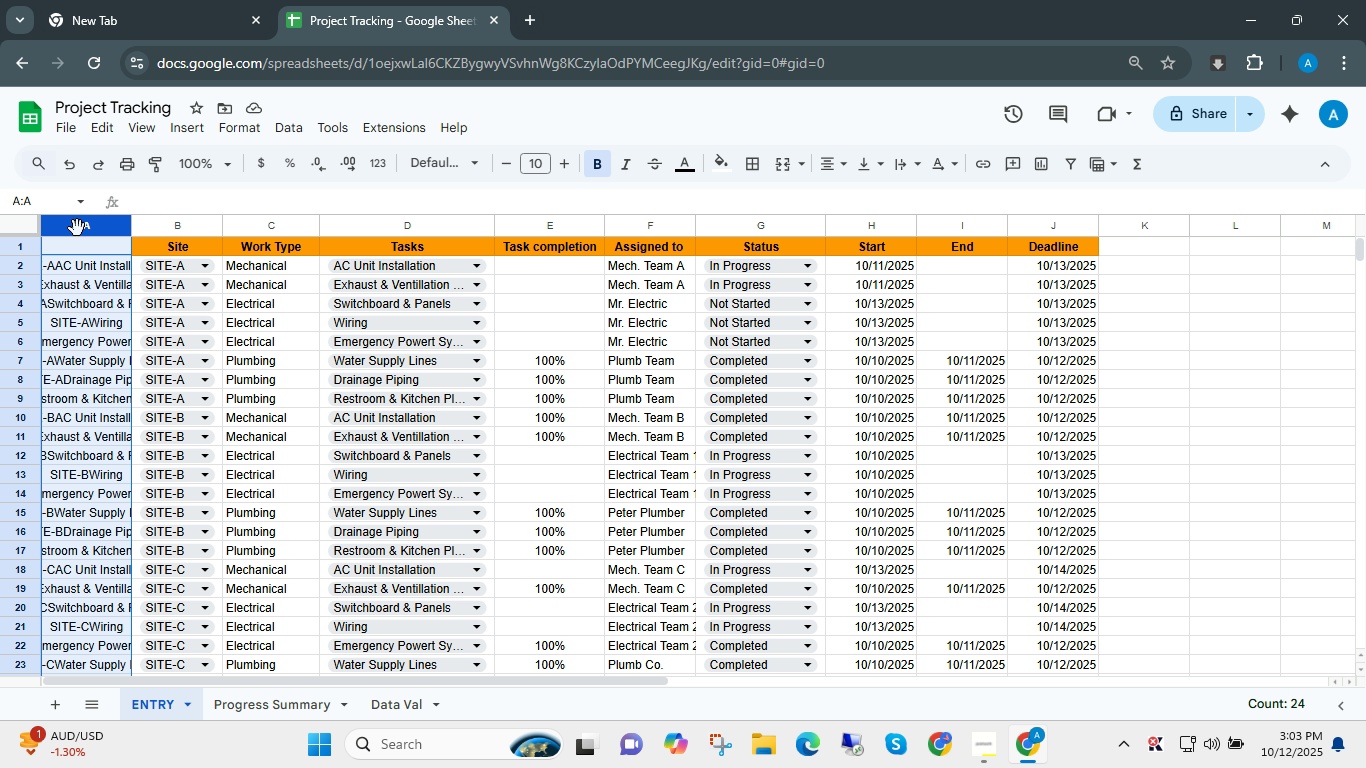 
right_click([77, 228])
 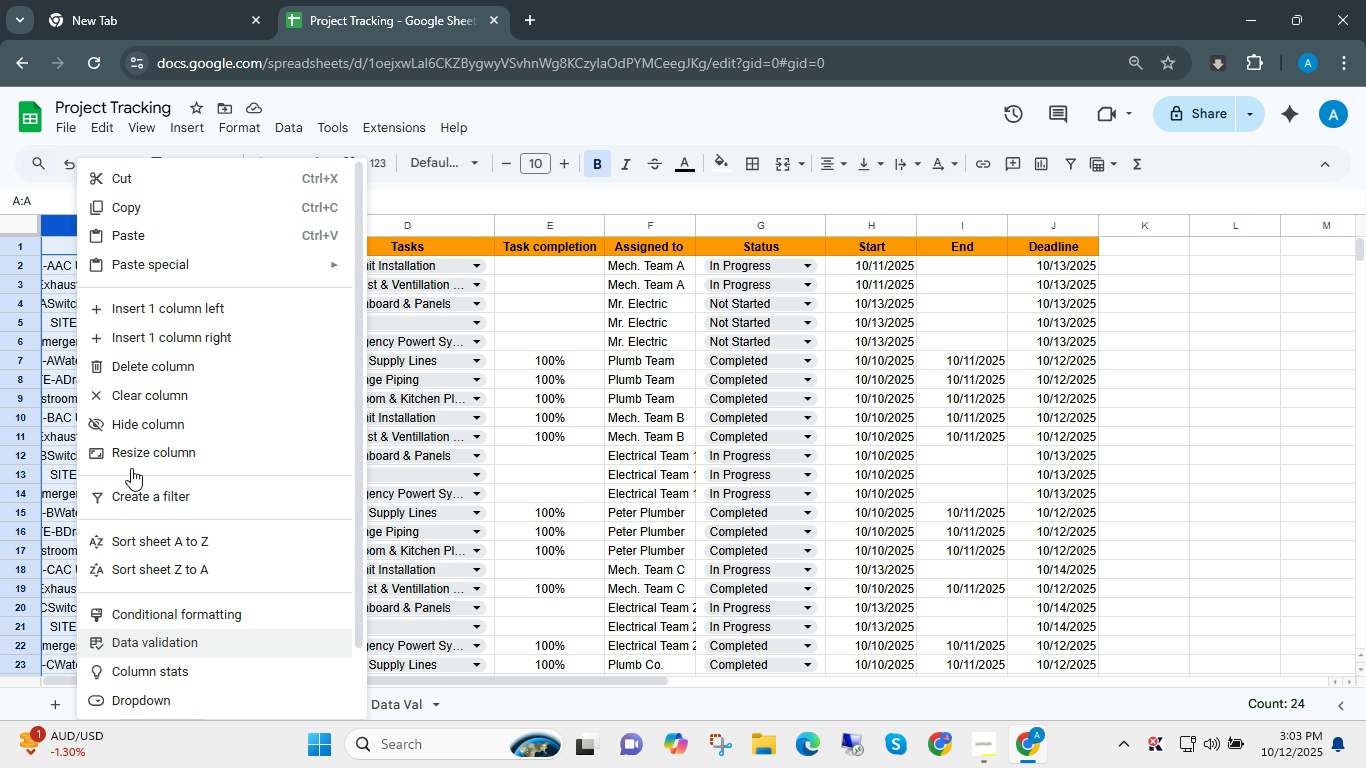 
left_click([138, 368])
 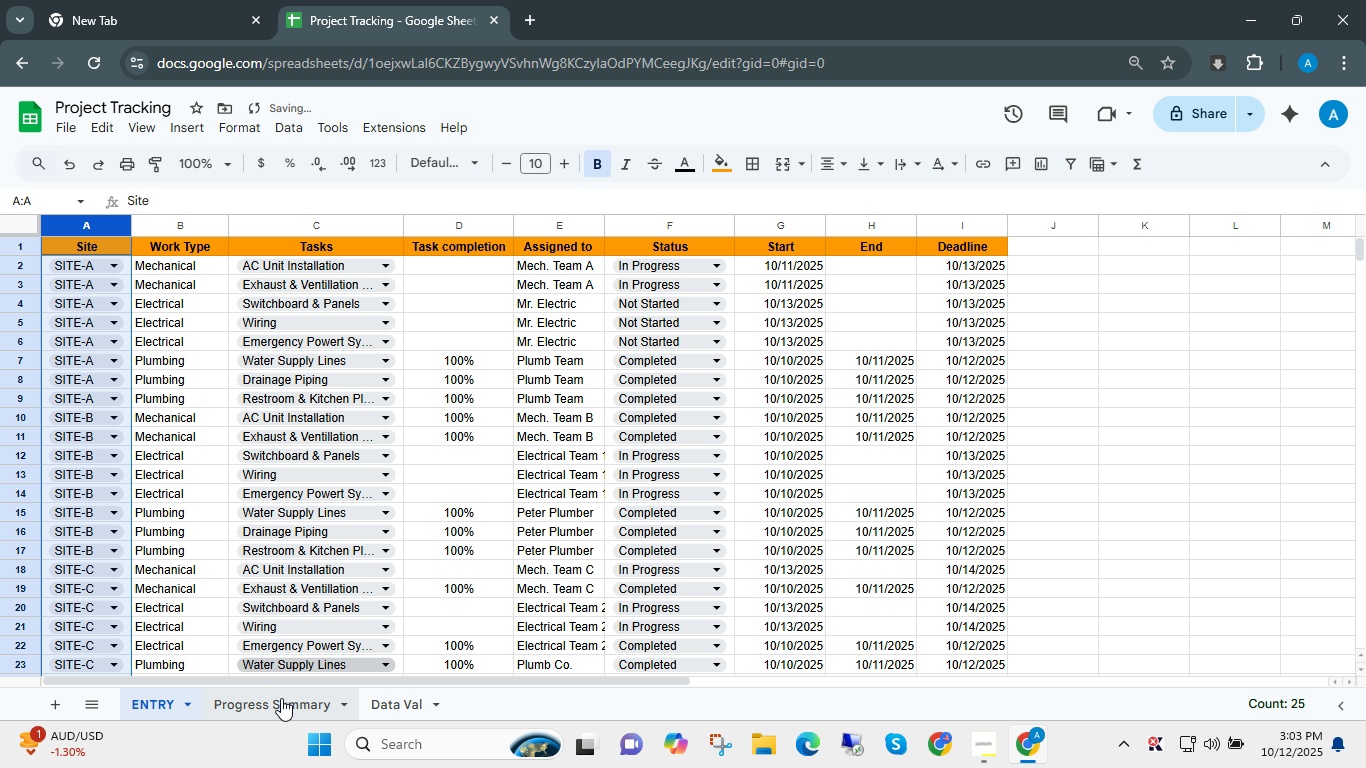 
left_click([275, 698])
 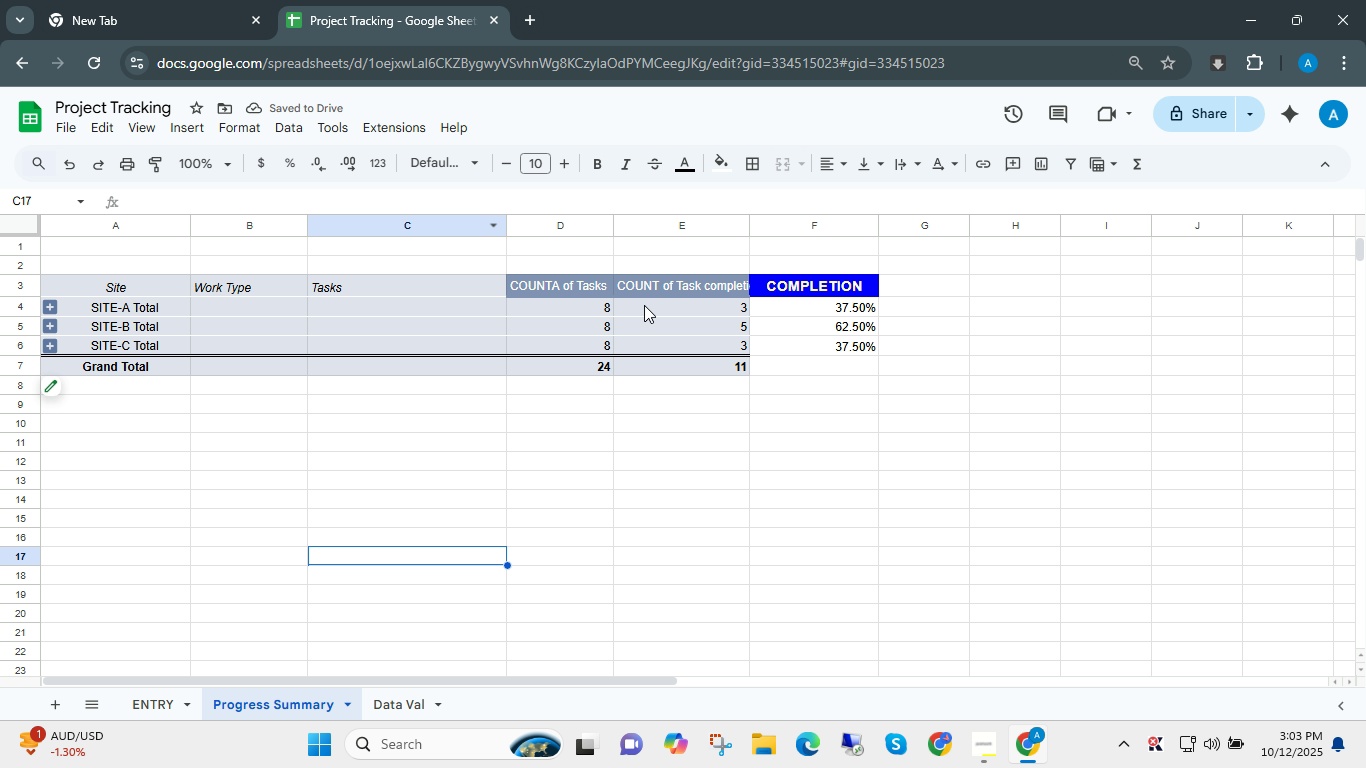 
left_click([559, 281])
 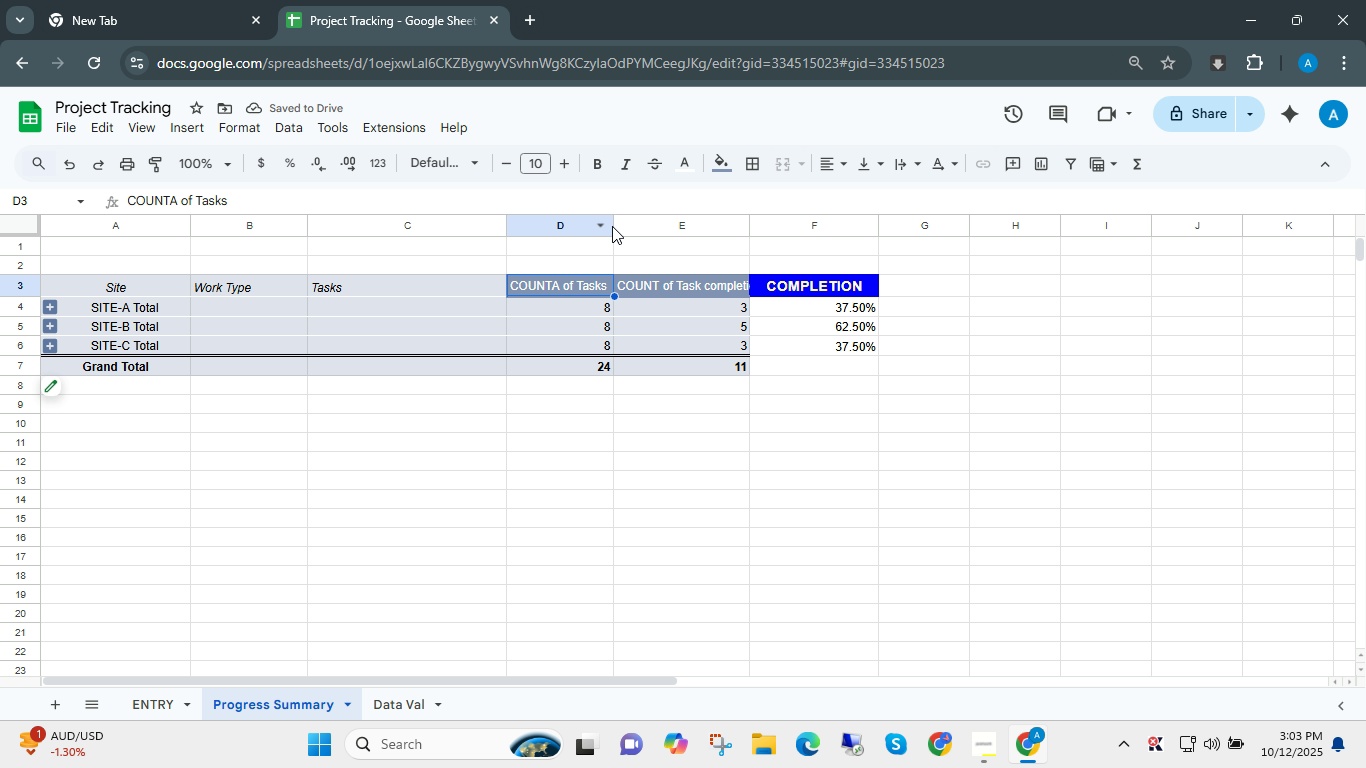 
left_click_drag(start_coordinate=[615, 226], to_coordinate=[600, 229])
 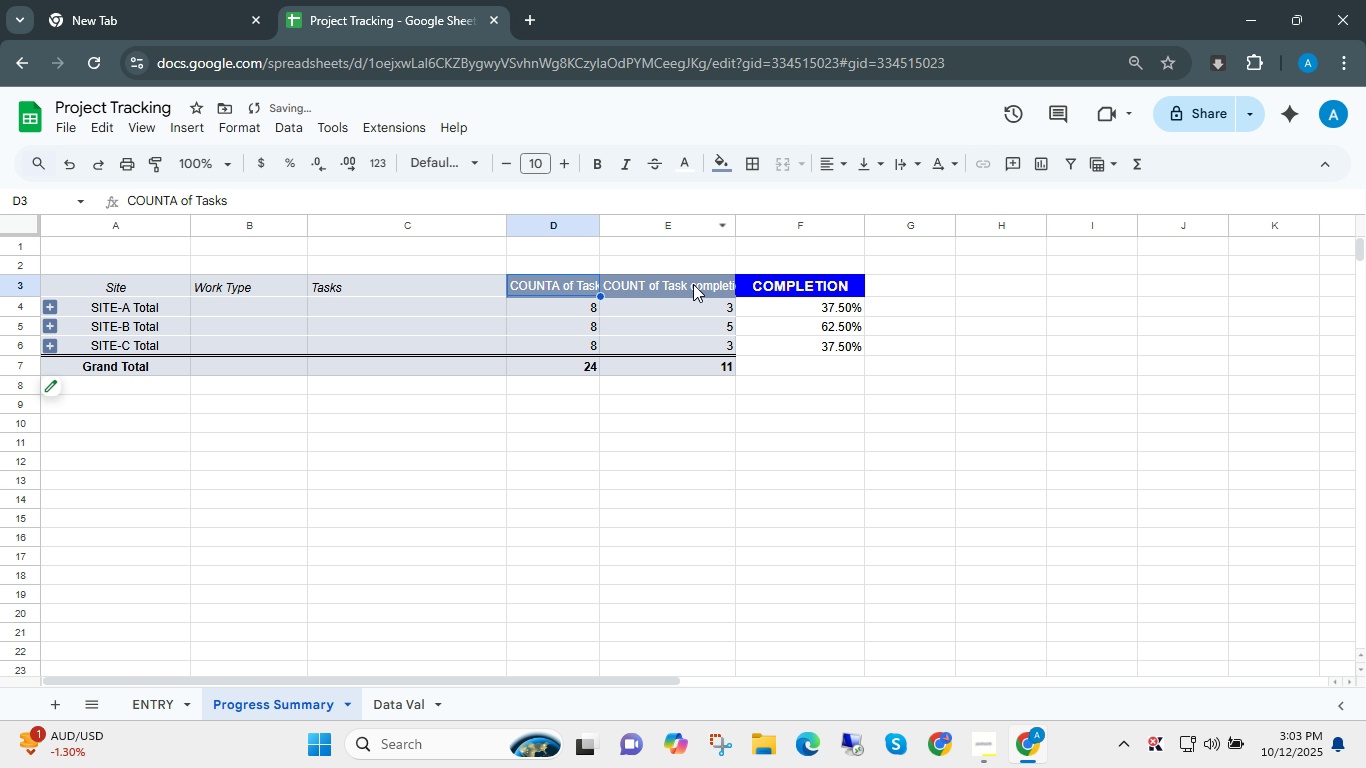 
left_click([692, 284])
 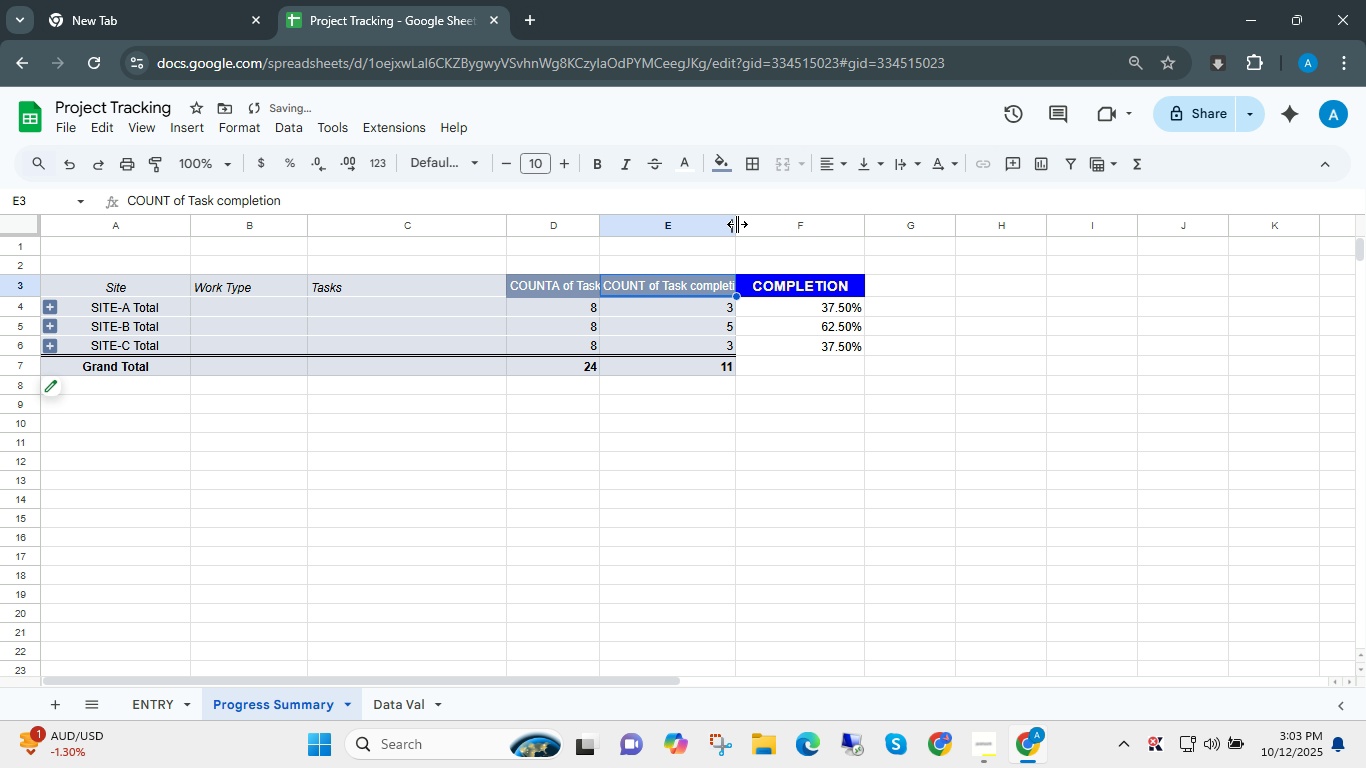 
left_click_drag(start_coordinate=[736, 225], to_coordinate=[690, 229])
 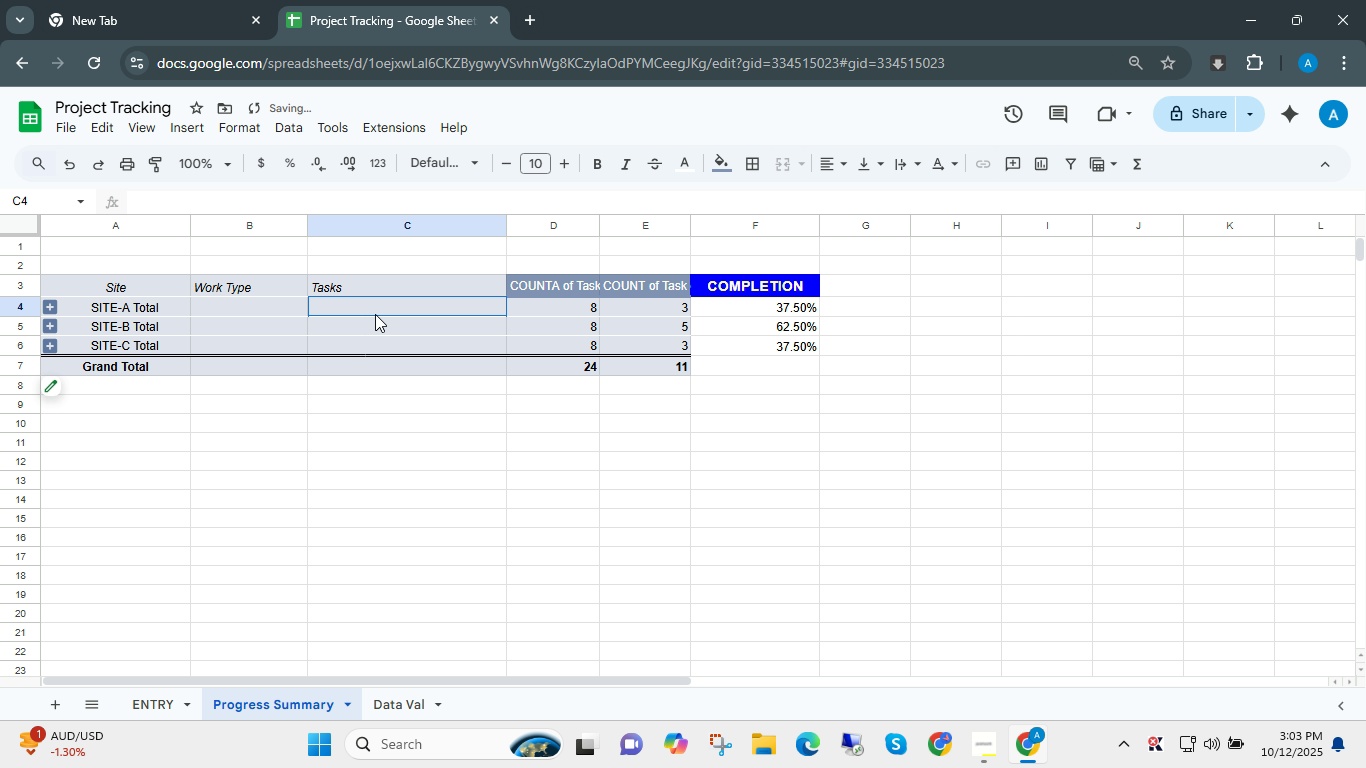 
left_click([375, 314])
 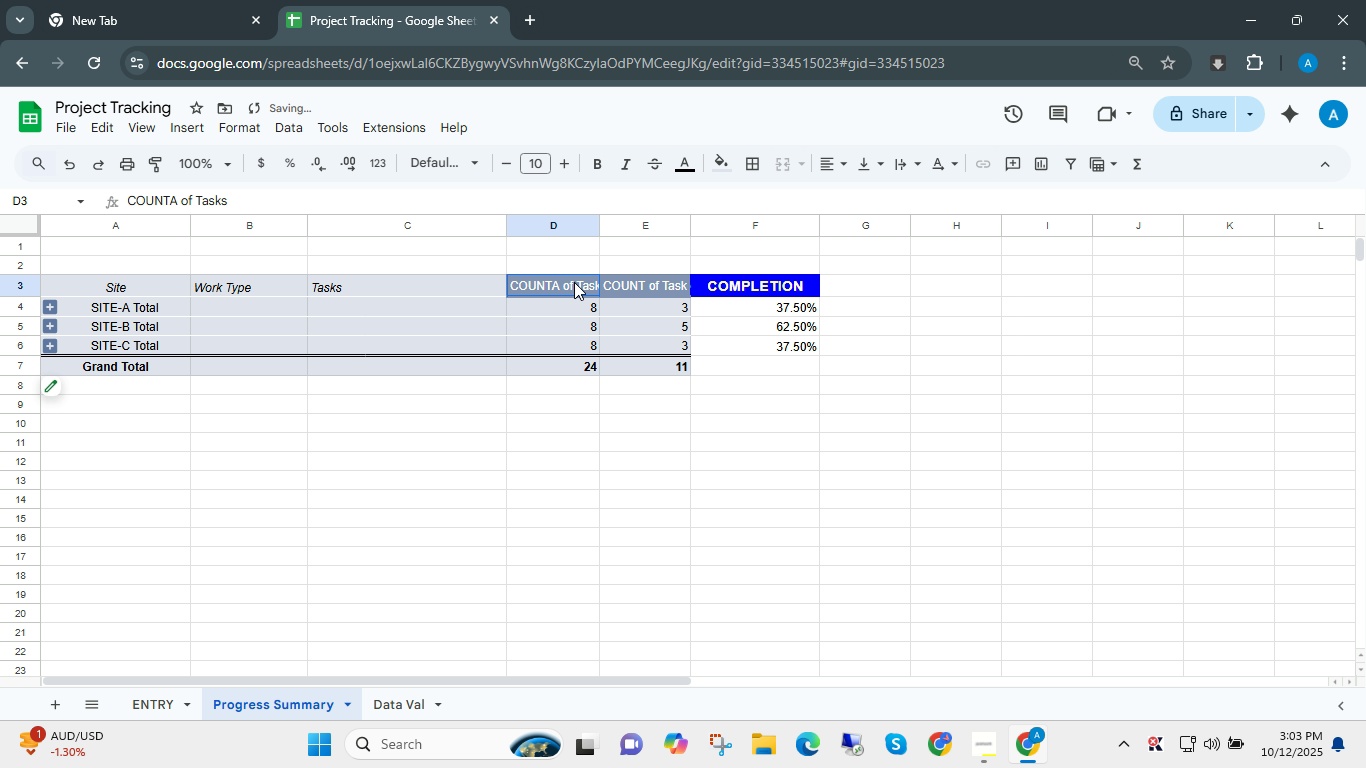 
left_click([574, 282])
 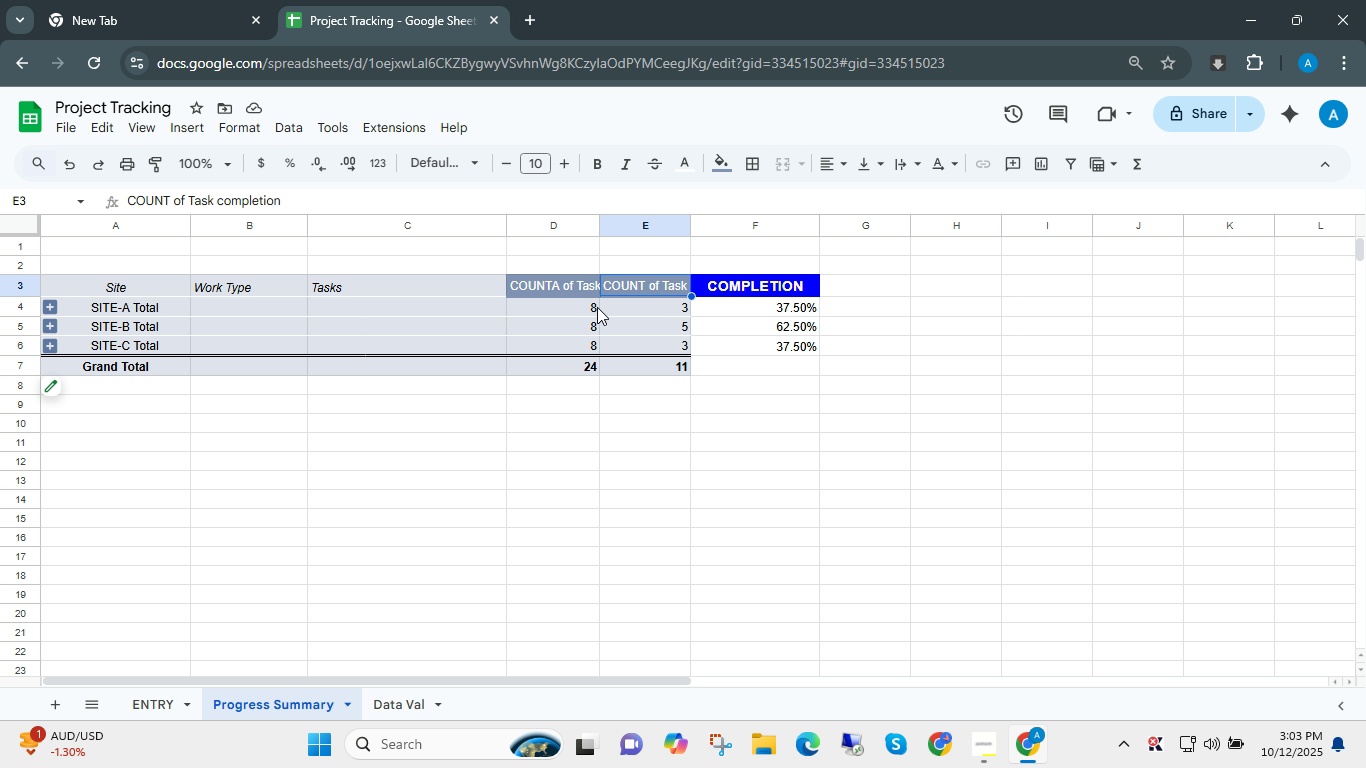 
wait(5.33)
 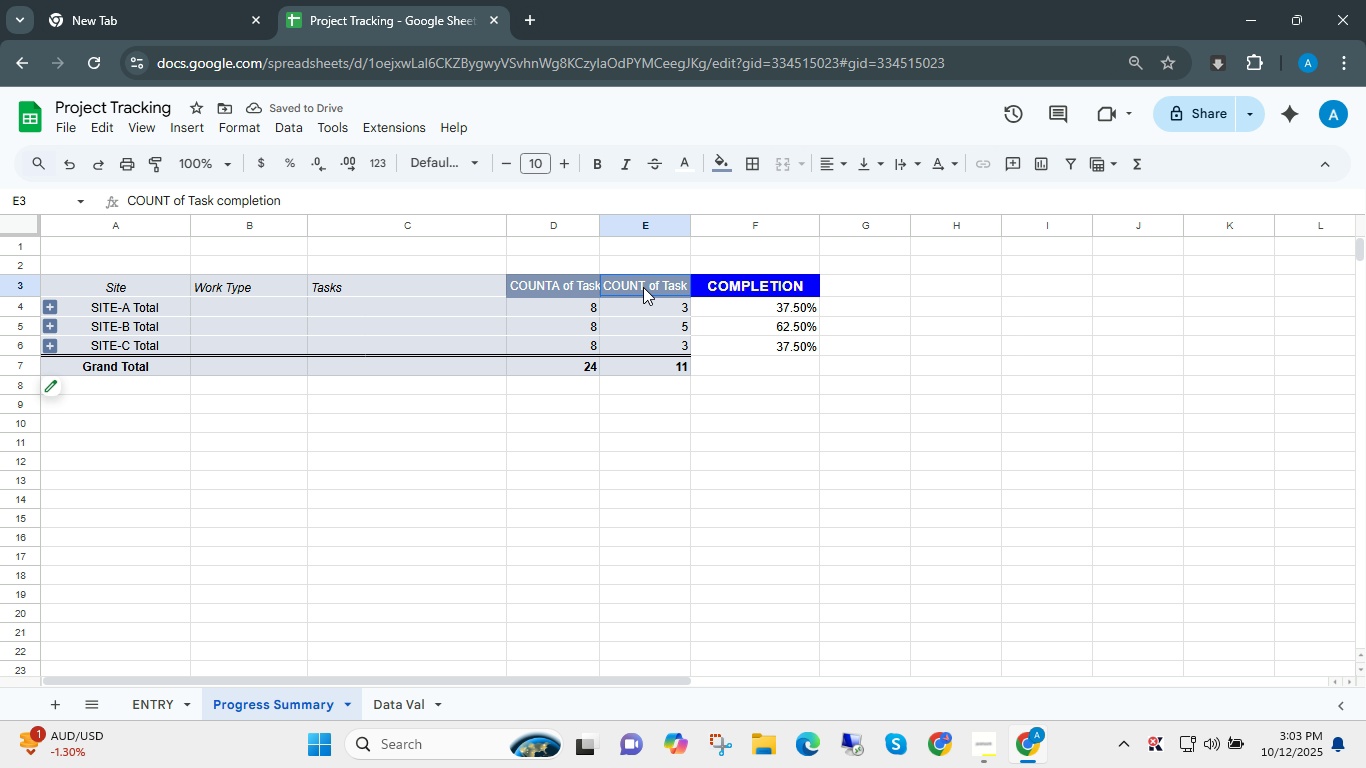 
double_click([542, 288])
 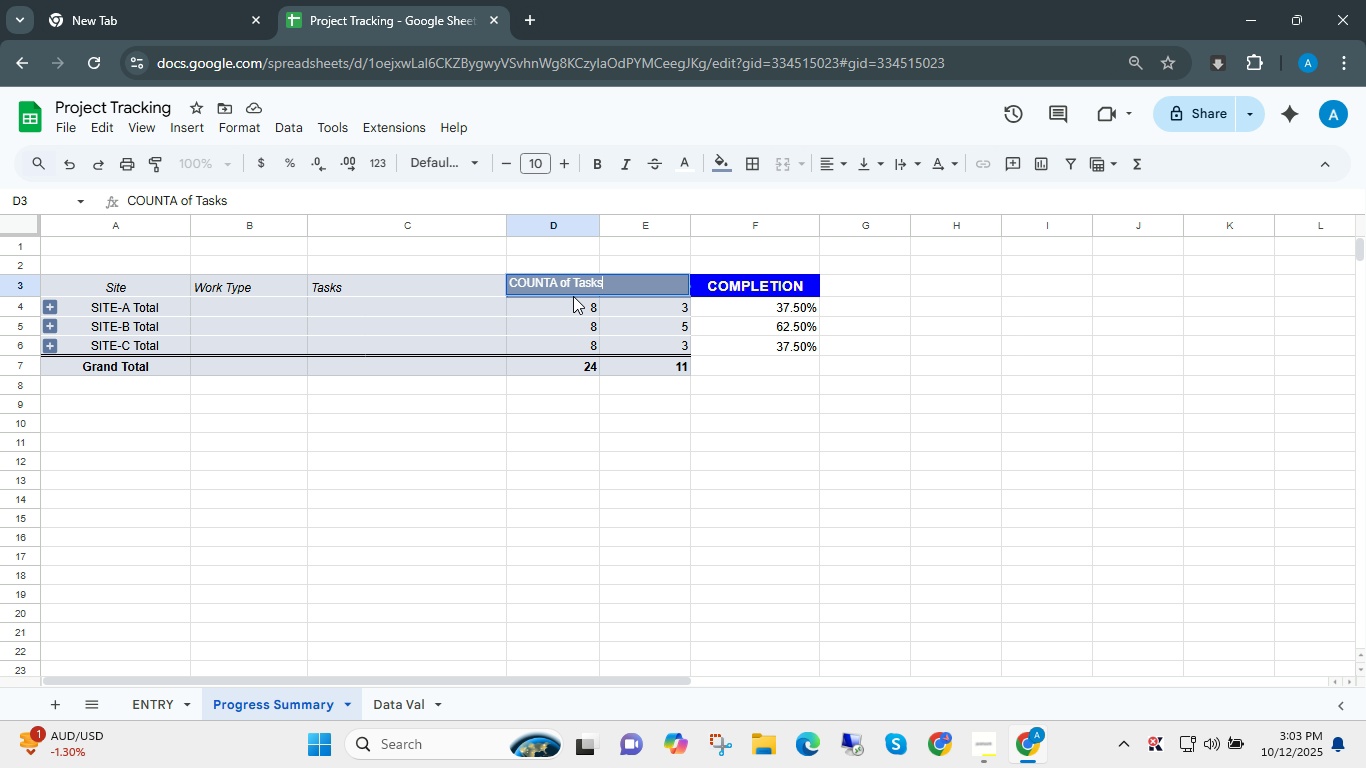 
key(Escape)
 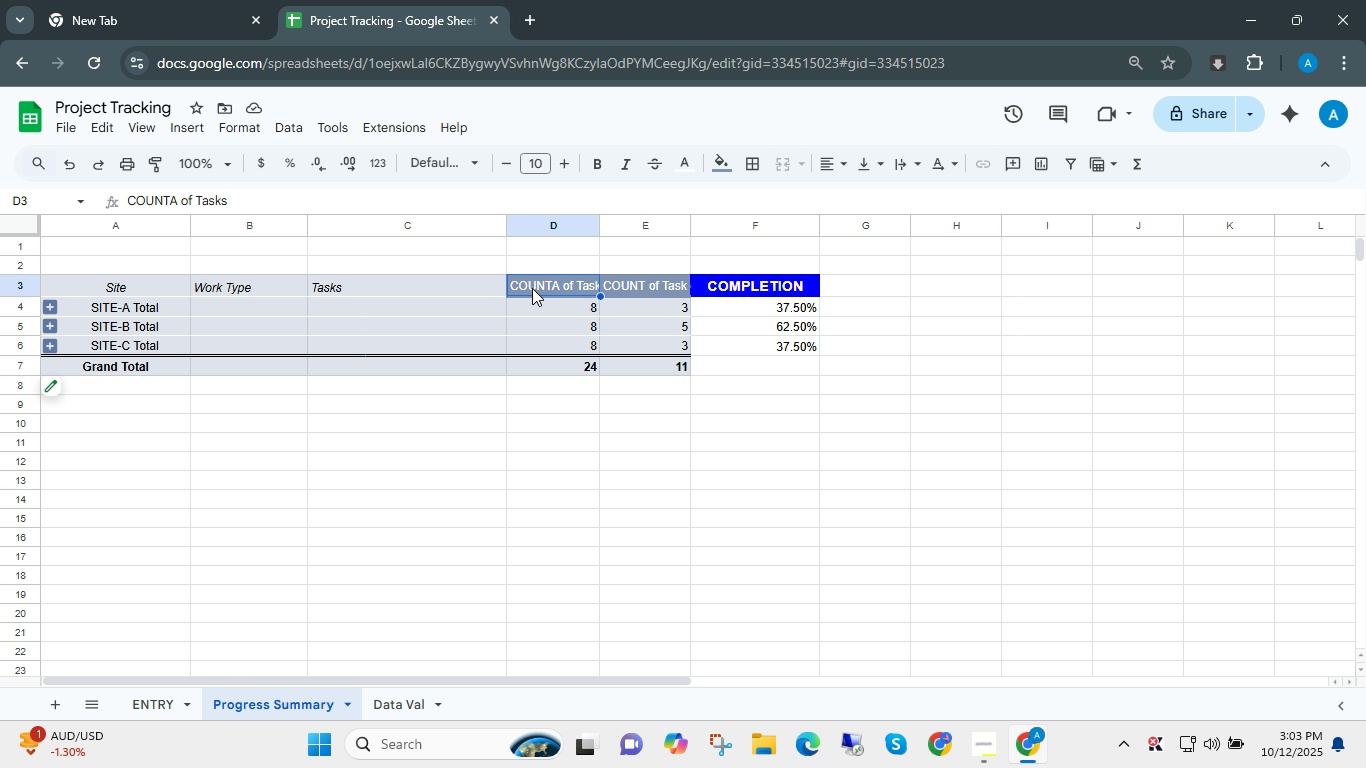 
left_click([532, 288])
 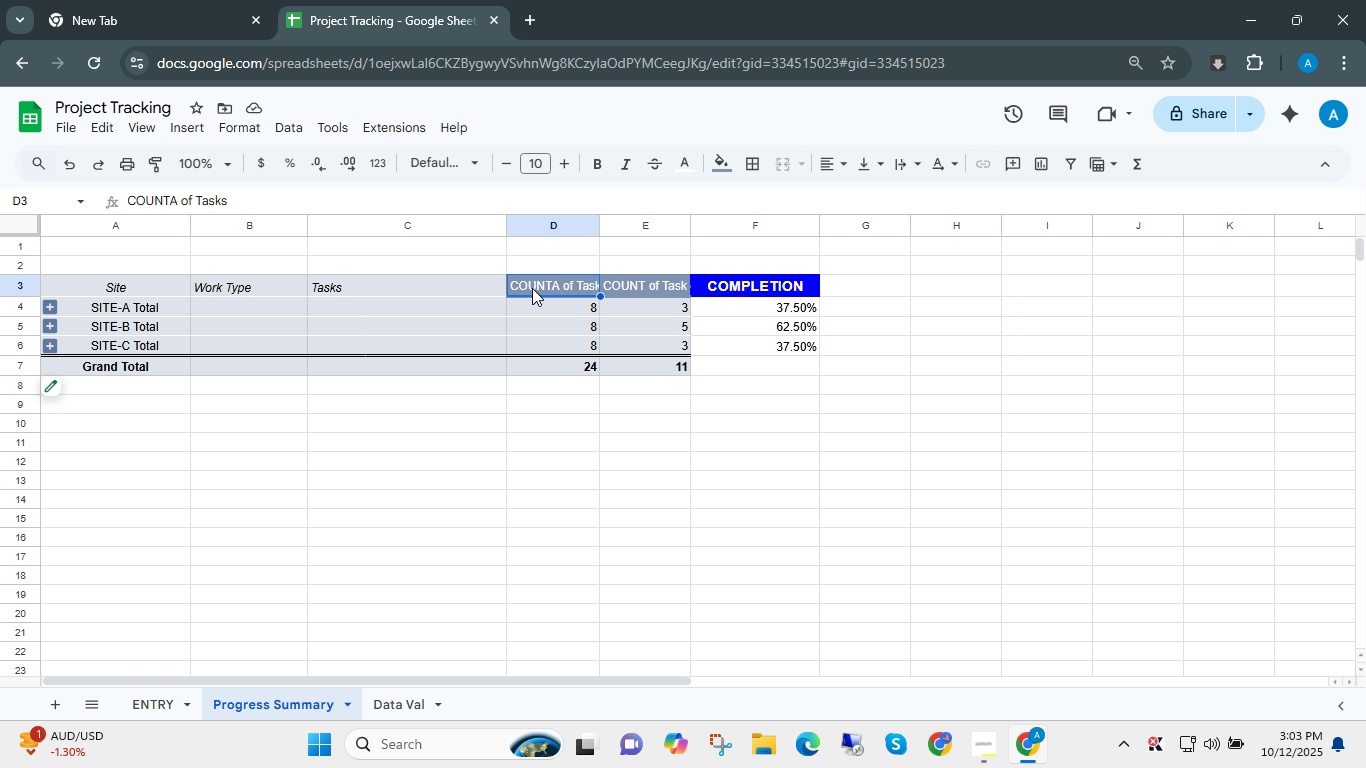 
hold_key(key=ShiftLeft, duration=0.33)
 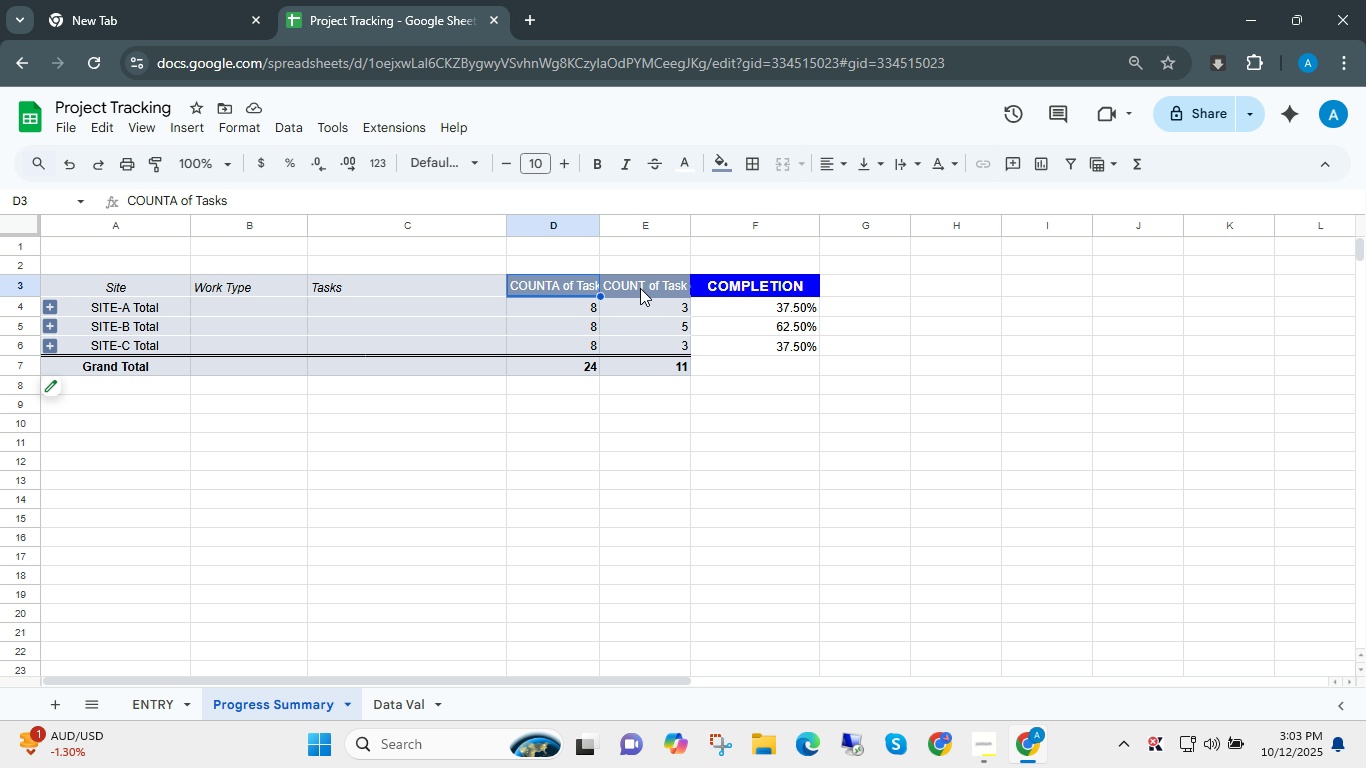 
left_click([655, 286])
 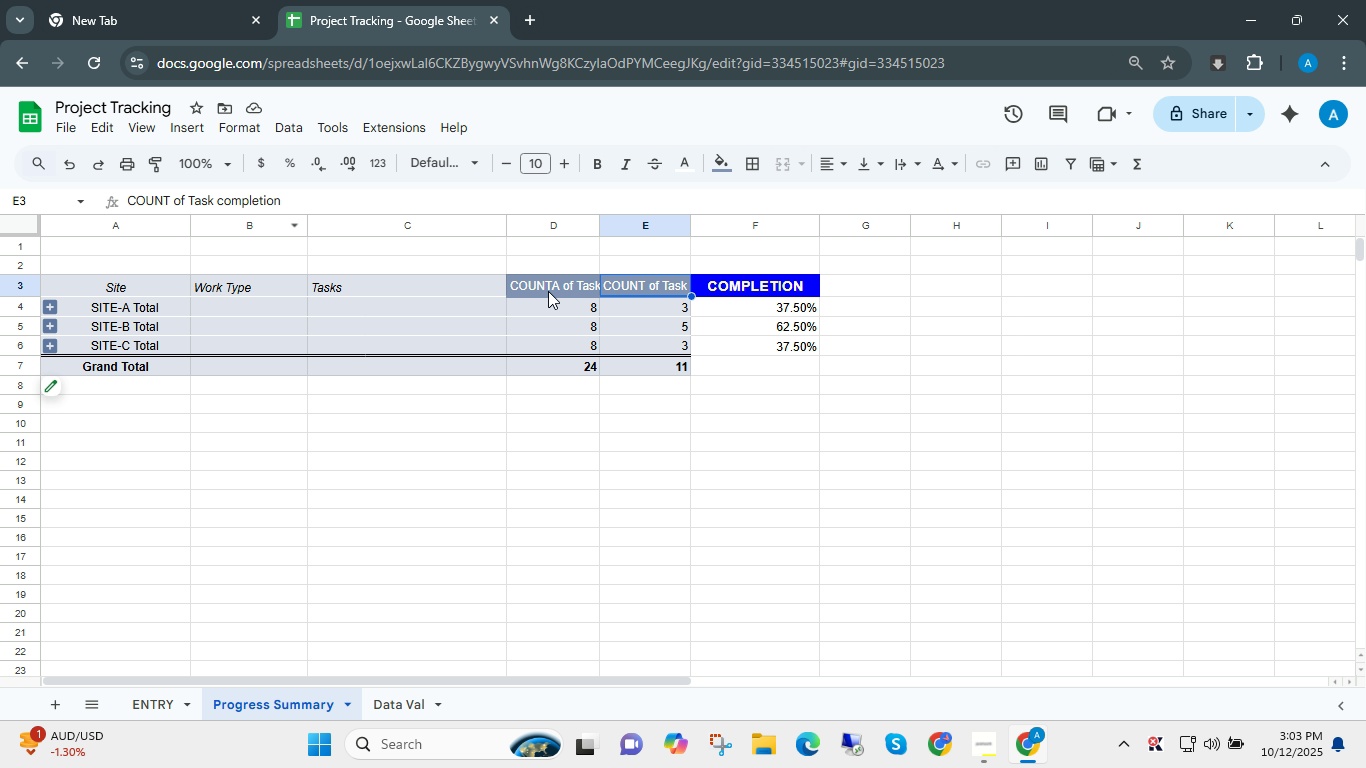 
type(cOMPL)
key(Backspace)
key(Backspace)
key(Backspace)
key(Backspace)
key(Backspace)
key(Backspace)
type(Completed Task)
 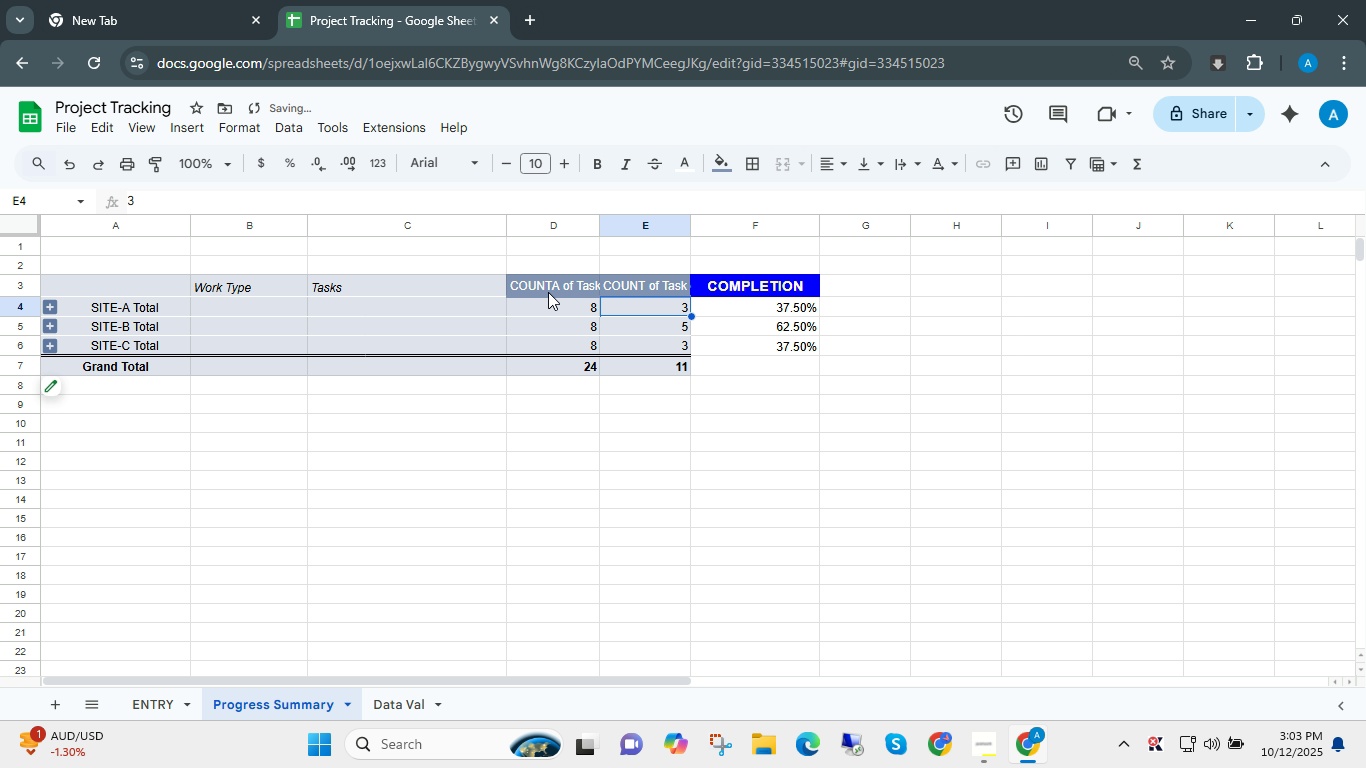 
key(Enter)
 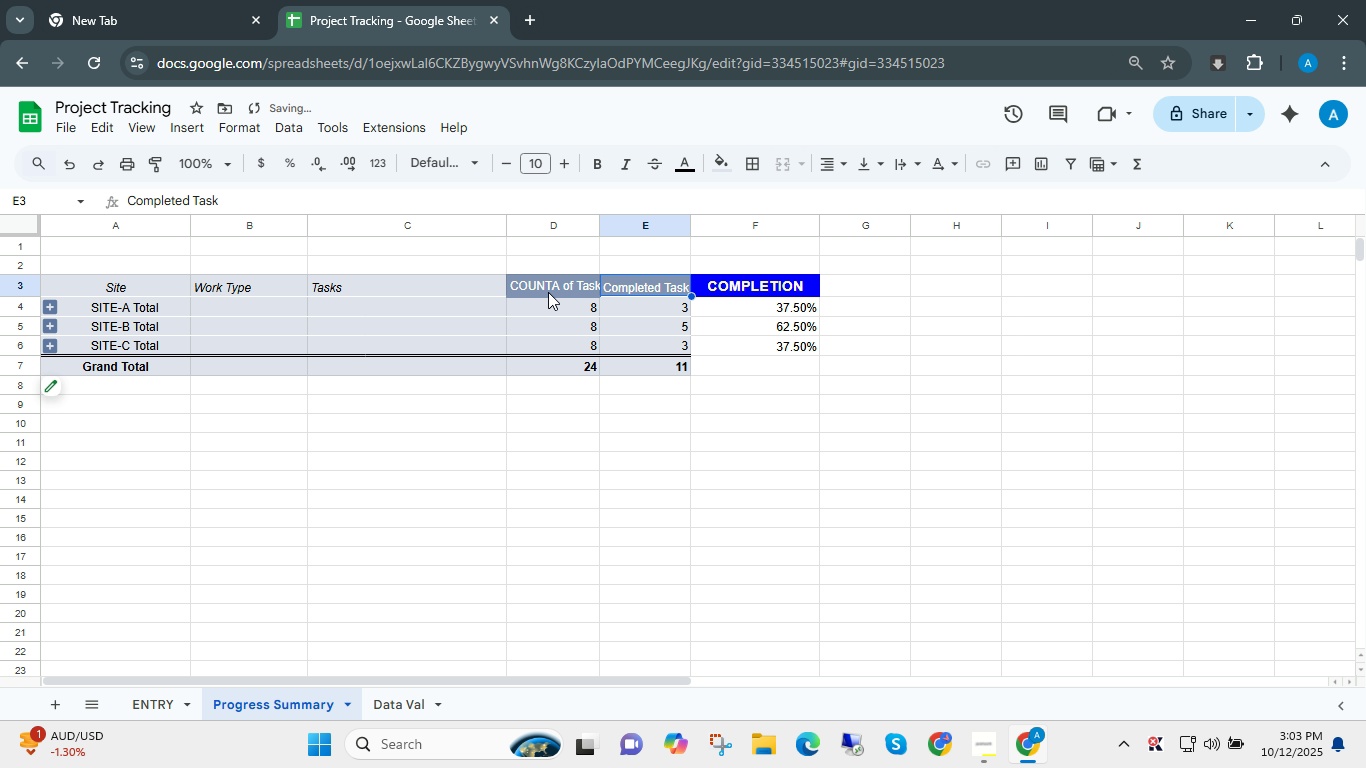 
key(ArrowUp)
 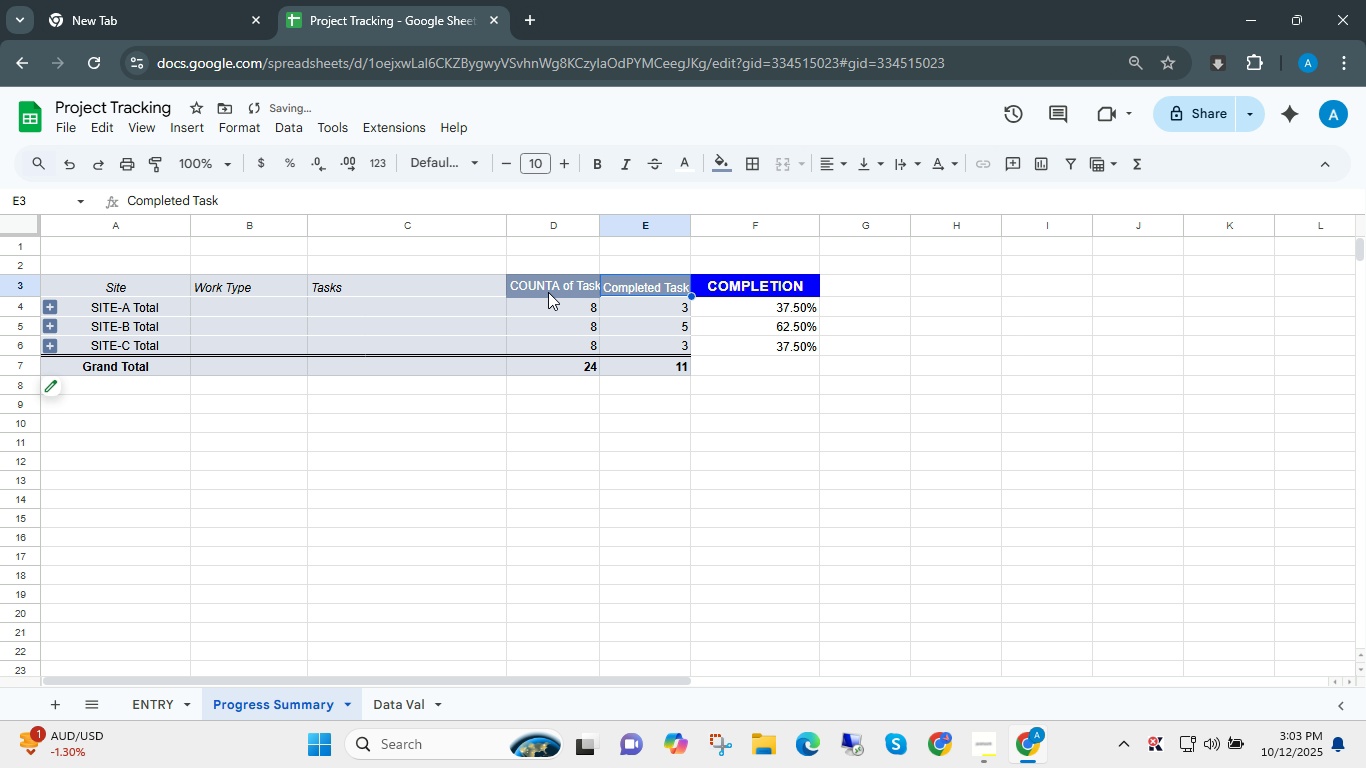 
key(ArrowLeft)
 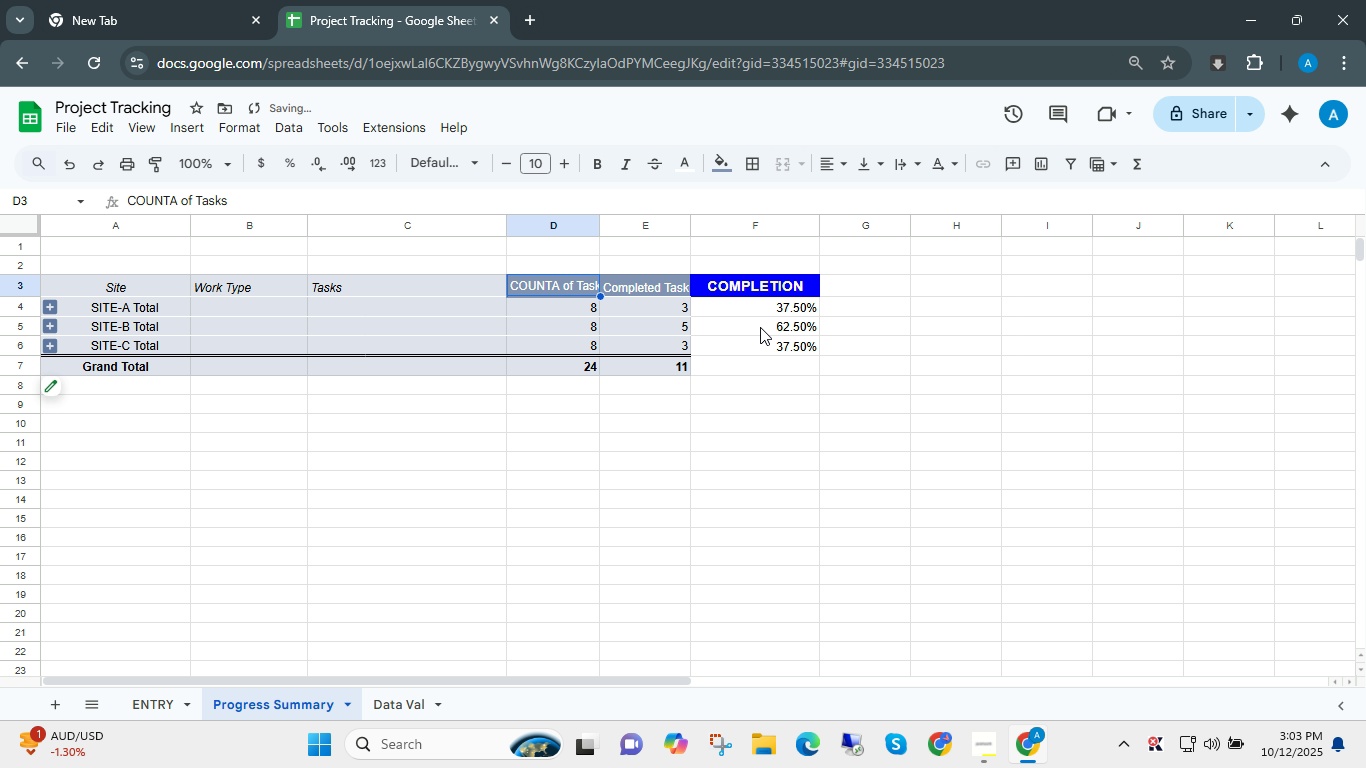 
left_click([765, 313])
 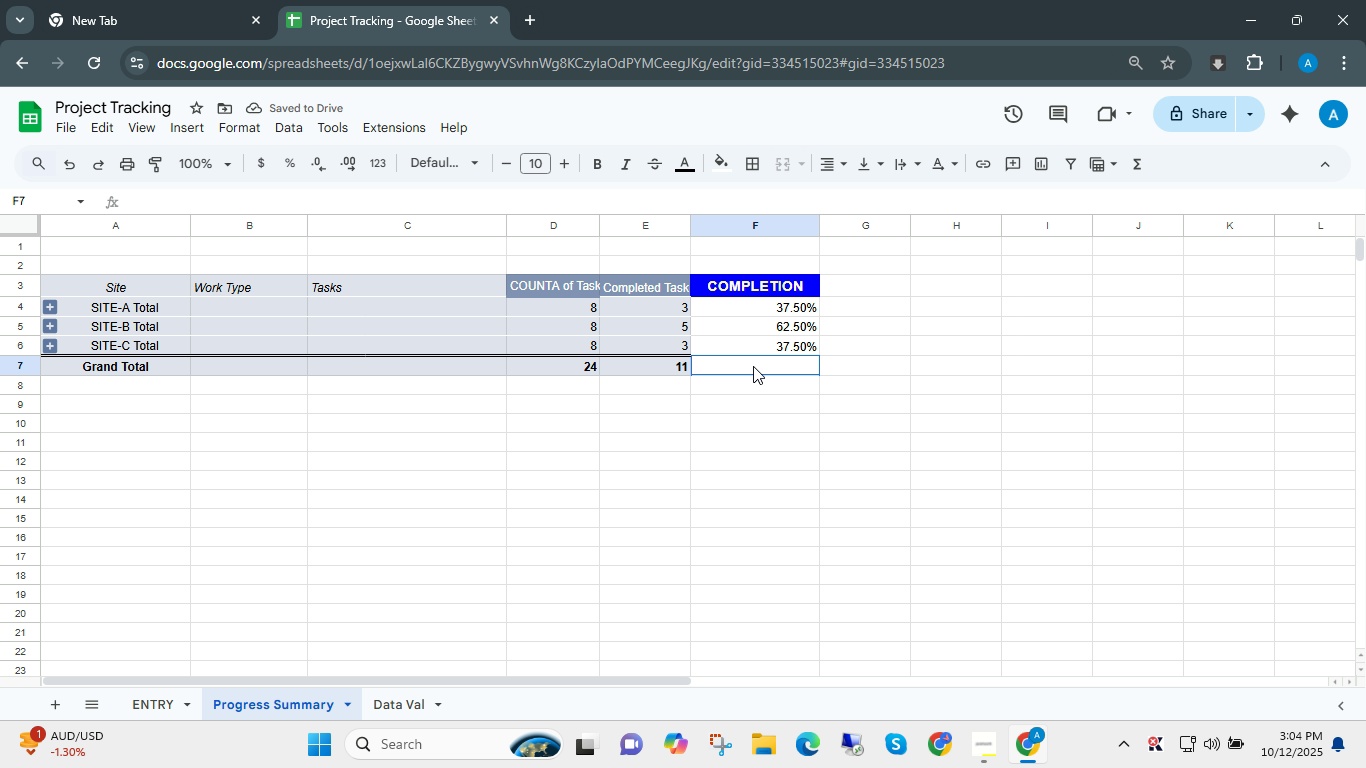 
left_click([753, 366])
 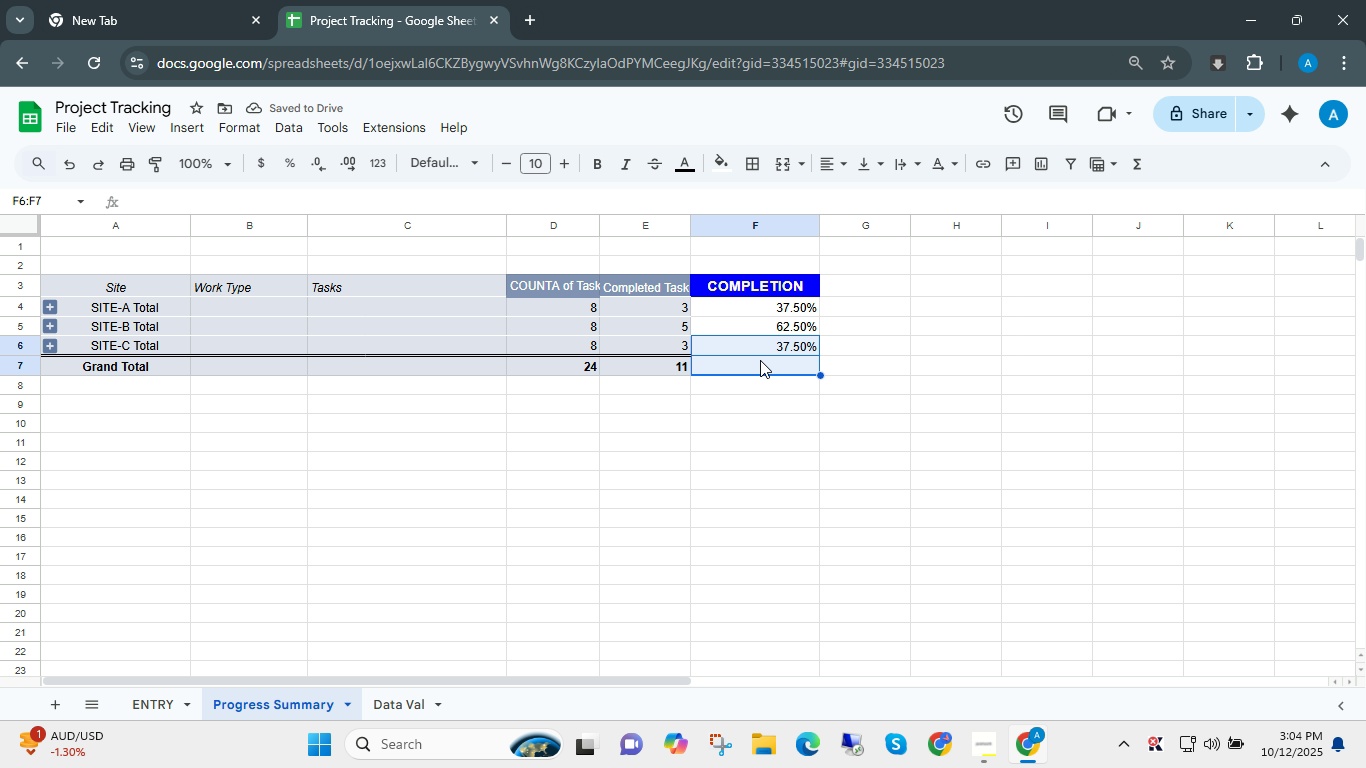 
key(Shift+ArrowUp)
 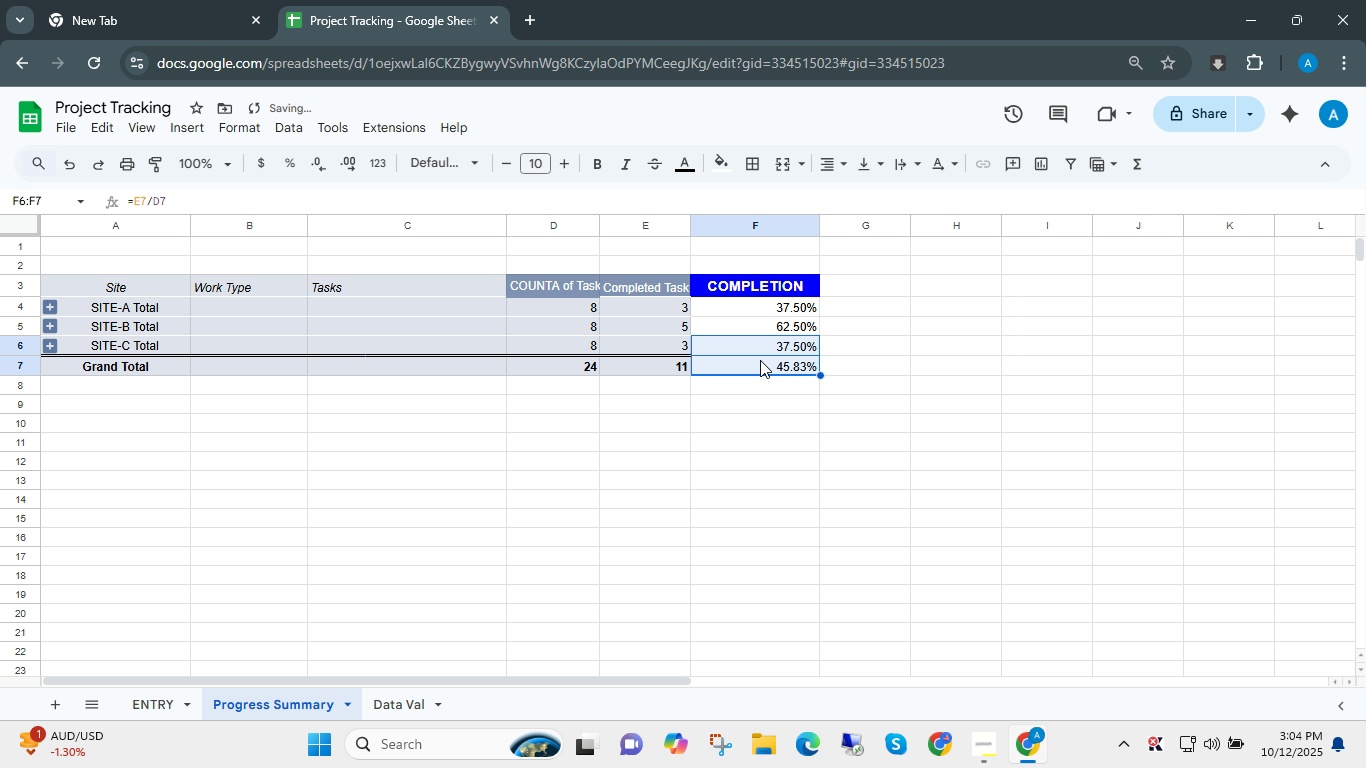 
key(Control+D)
 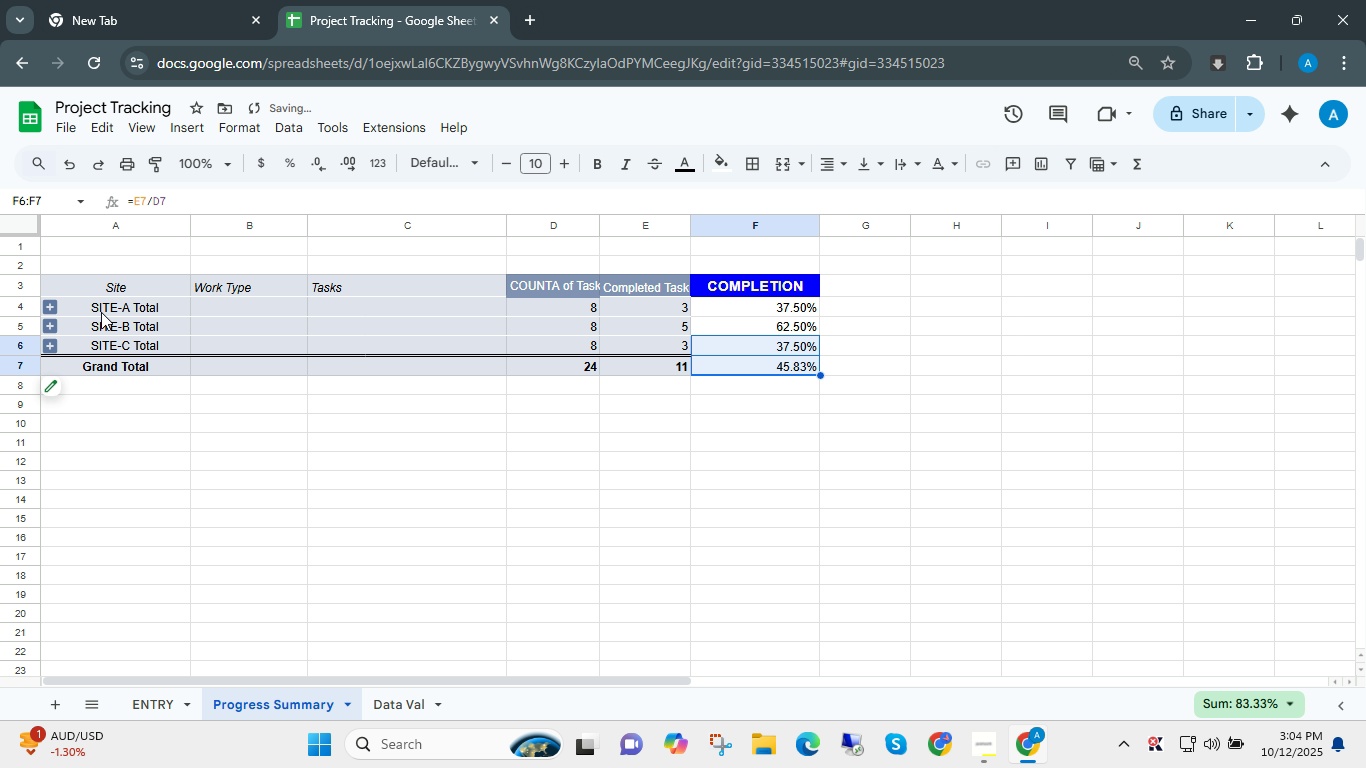 
left_click([48, 304])
 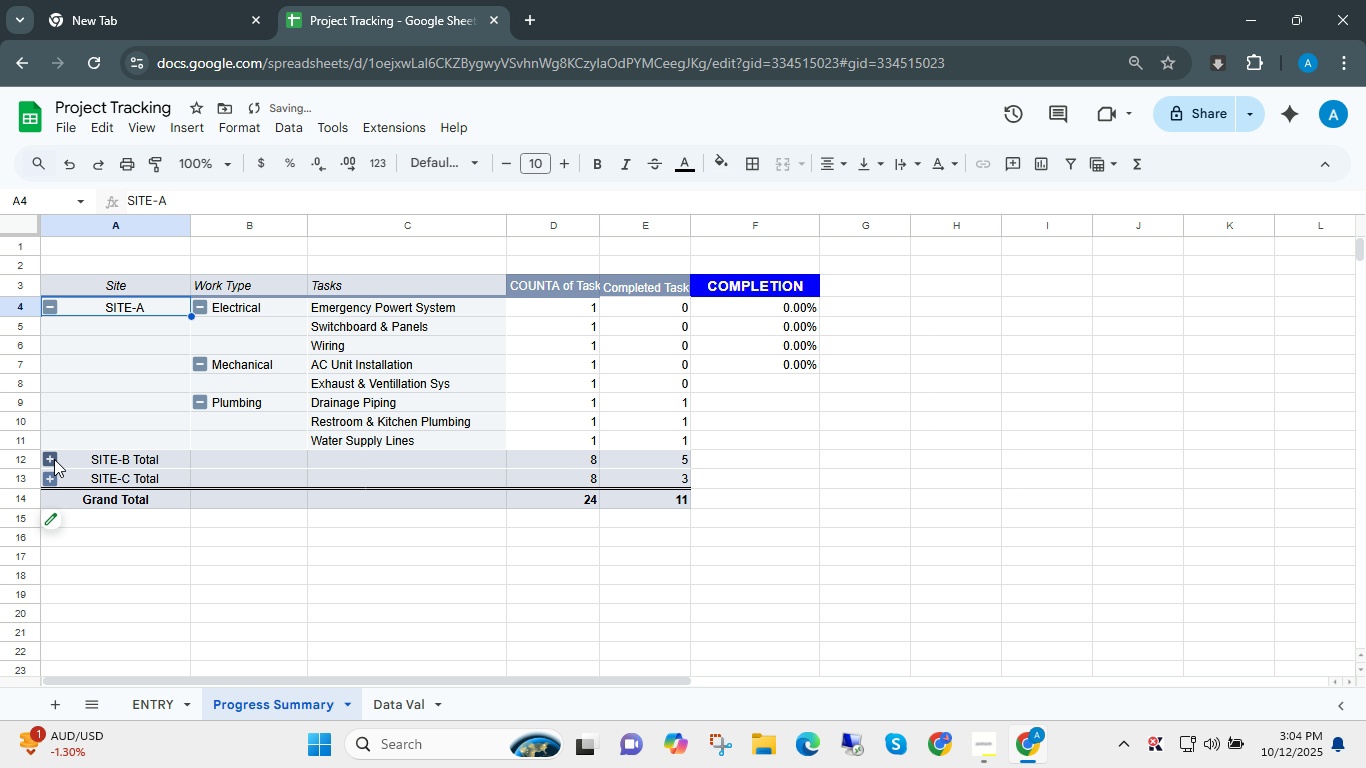 
left_click([52, 457])
 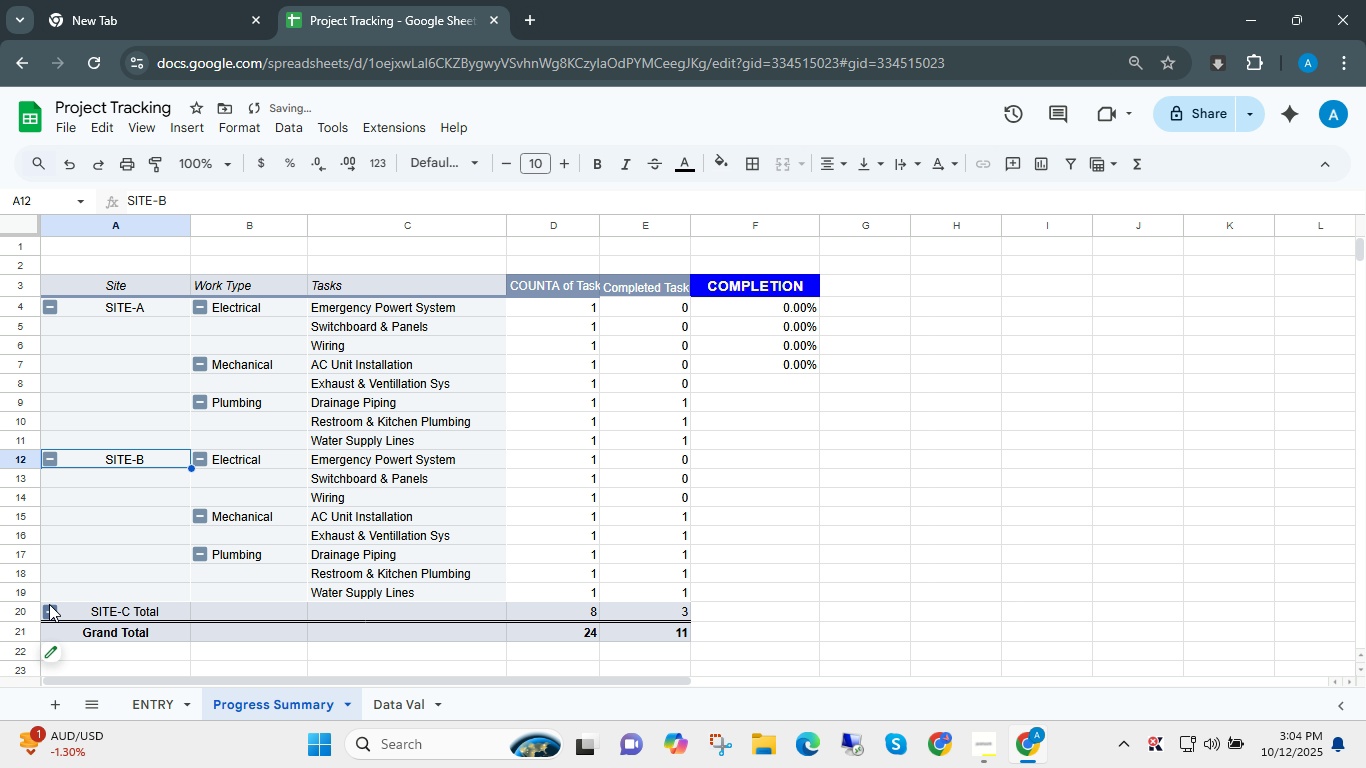 
left_click([49, 606])
 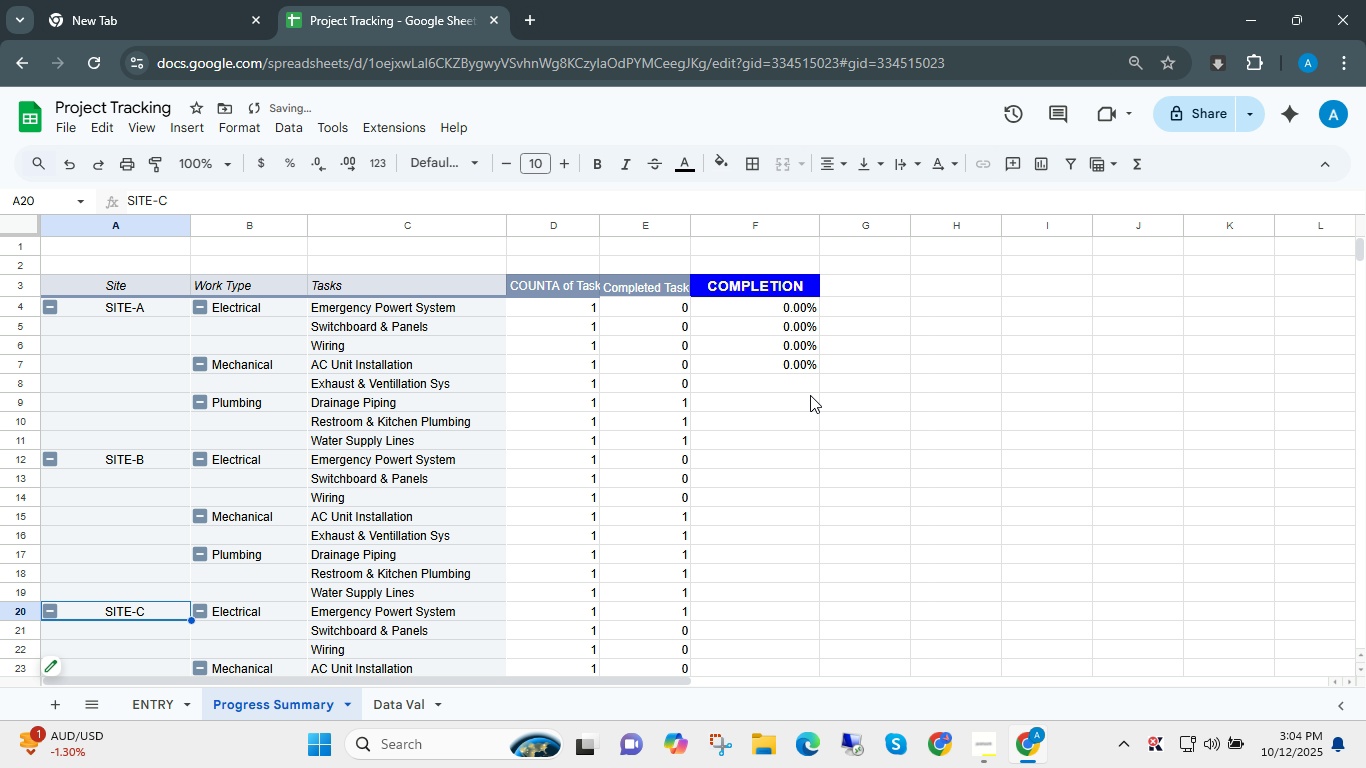 
scroll: coordinate [726, 355], scroll_direction: down, amount: 2.0
 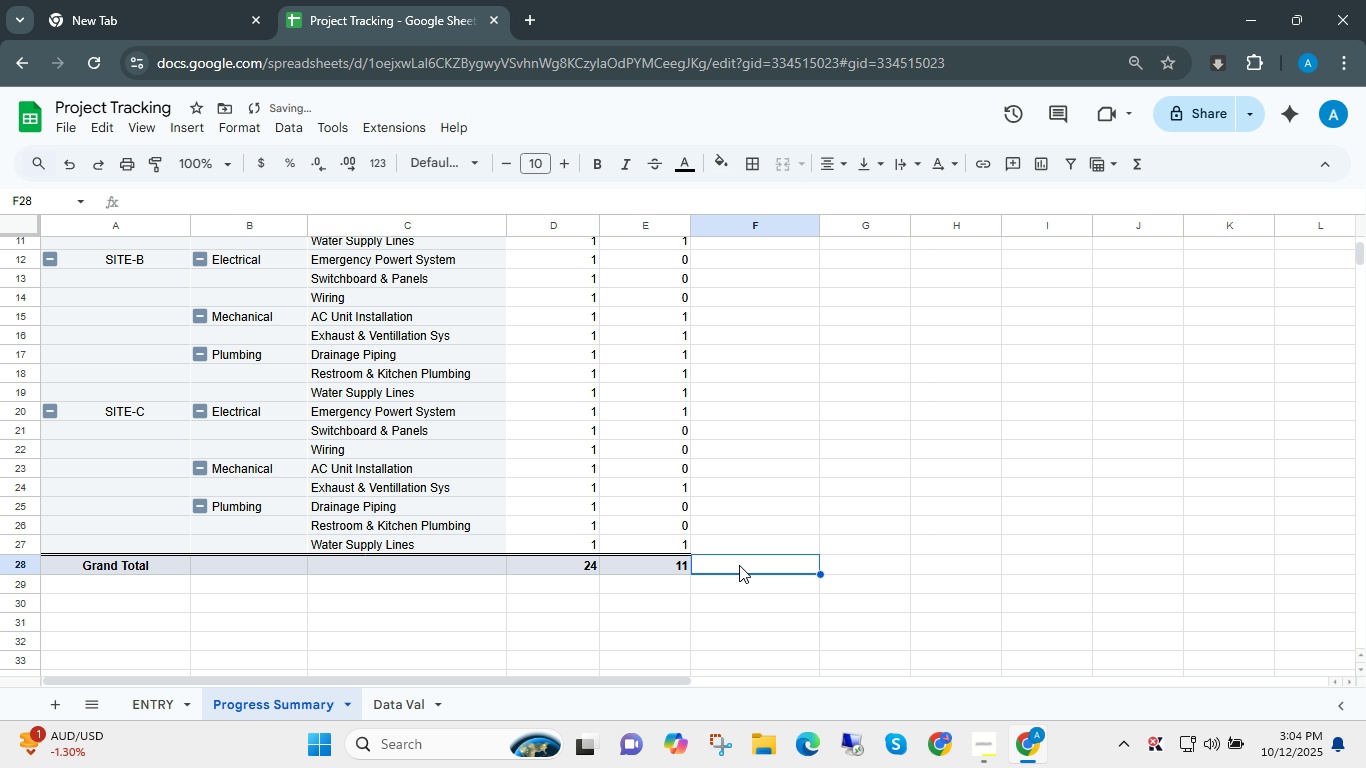 
left_click([737, 565])
 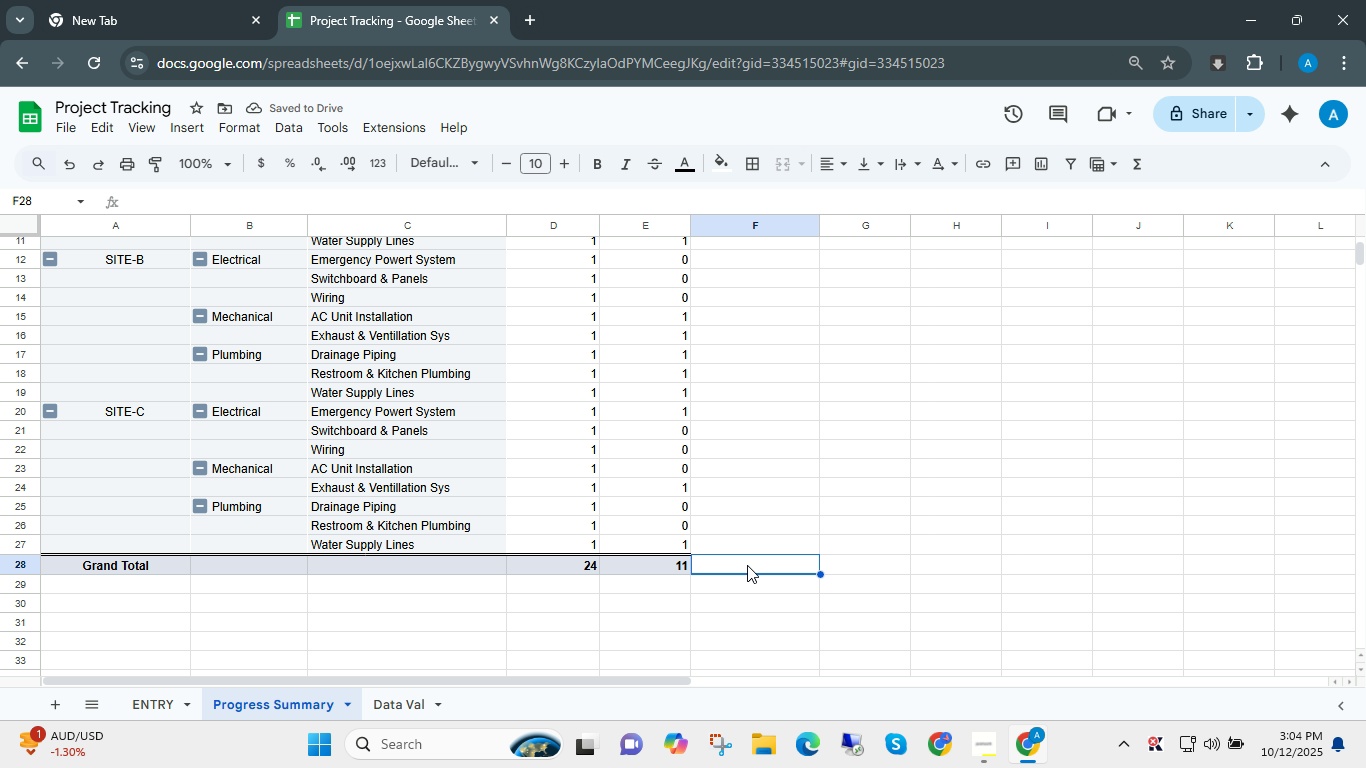 
key(Control+Shift+ArrowUp)
 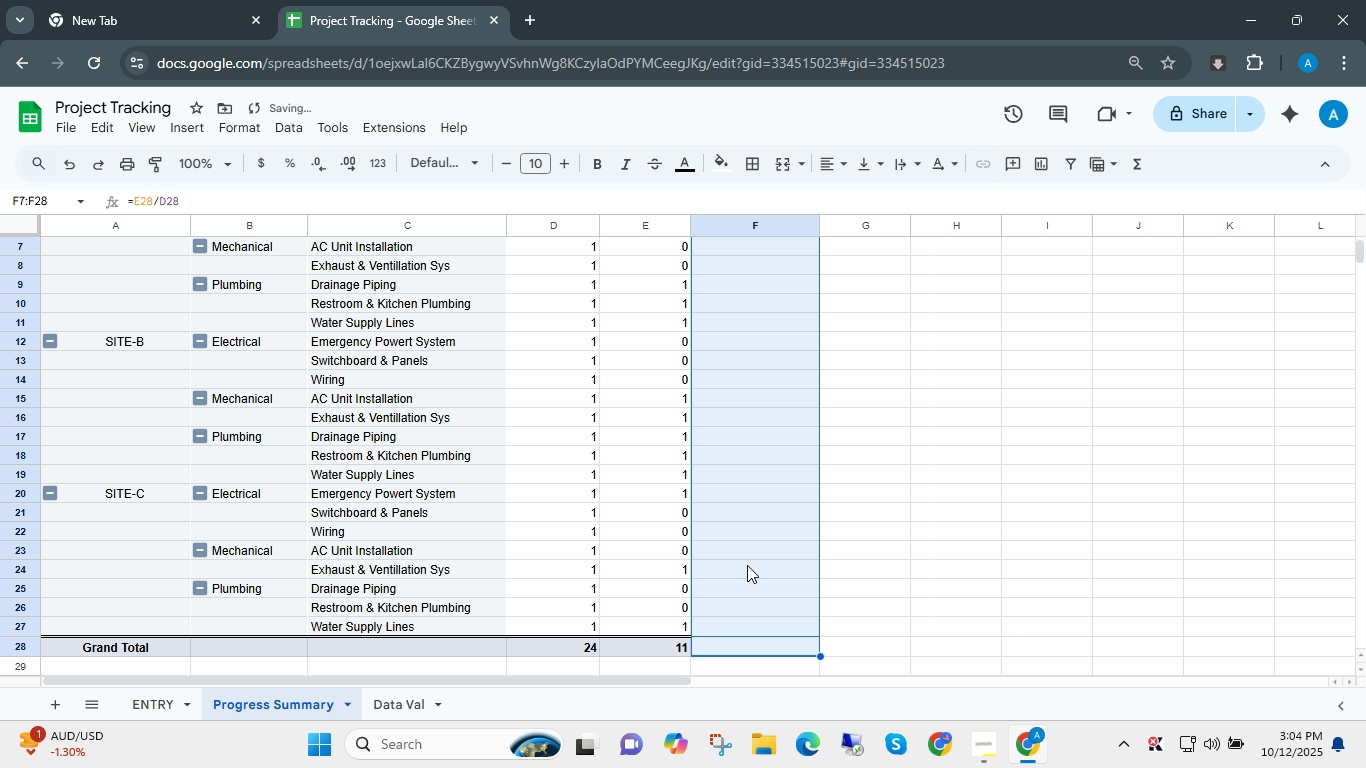 
key(Control+D)
 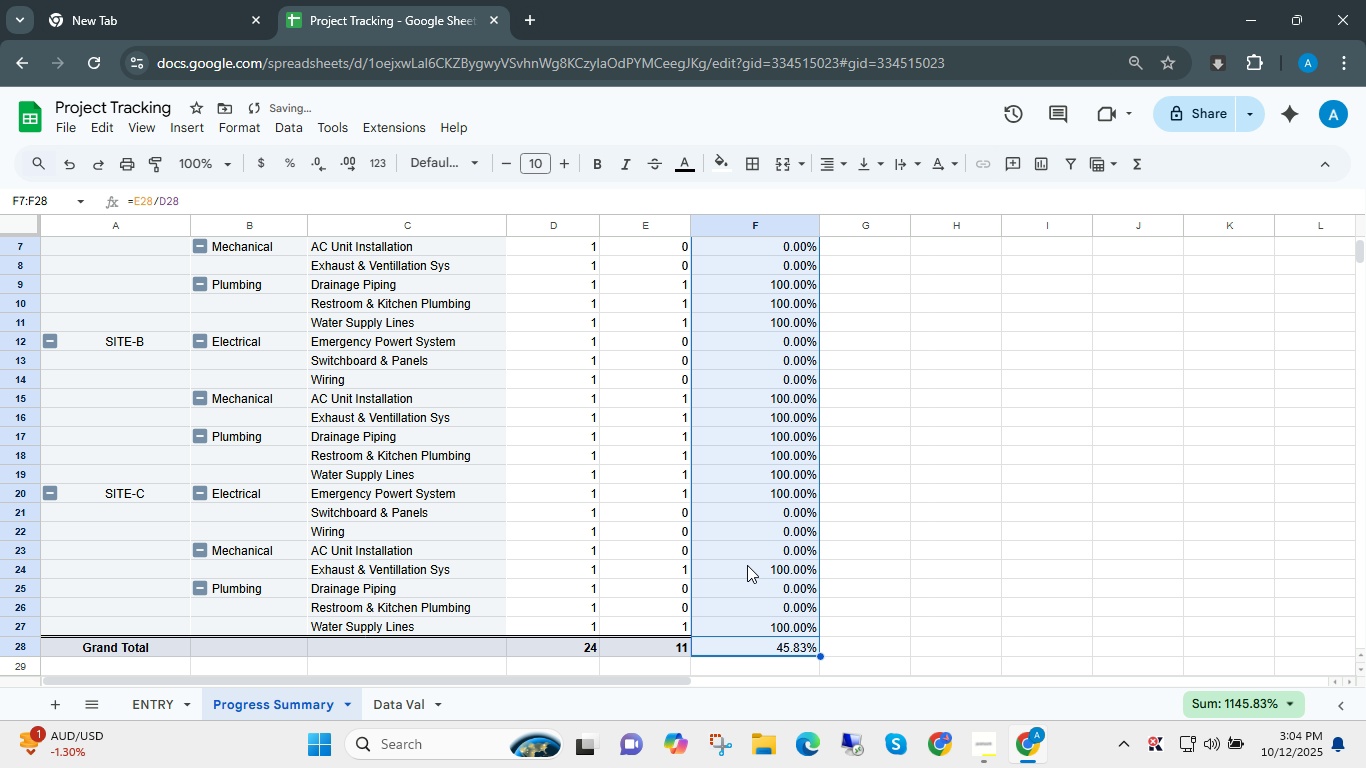 
key(Control+ControlLeft)
 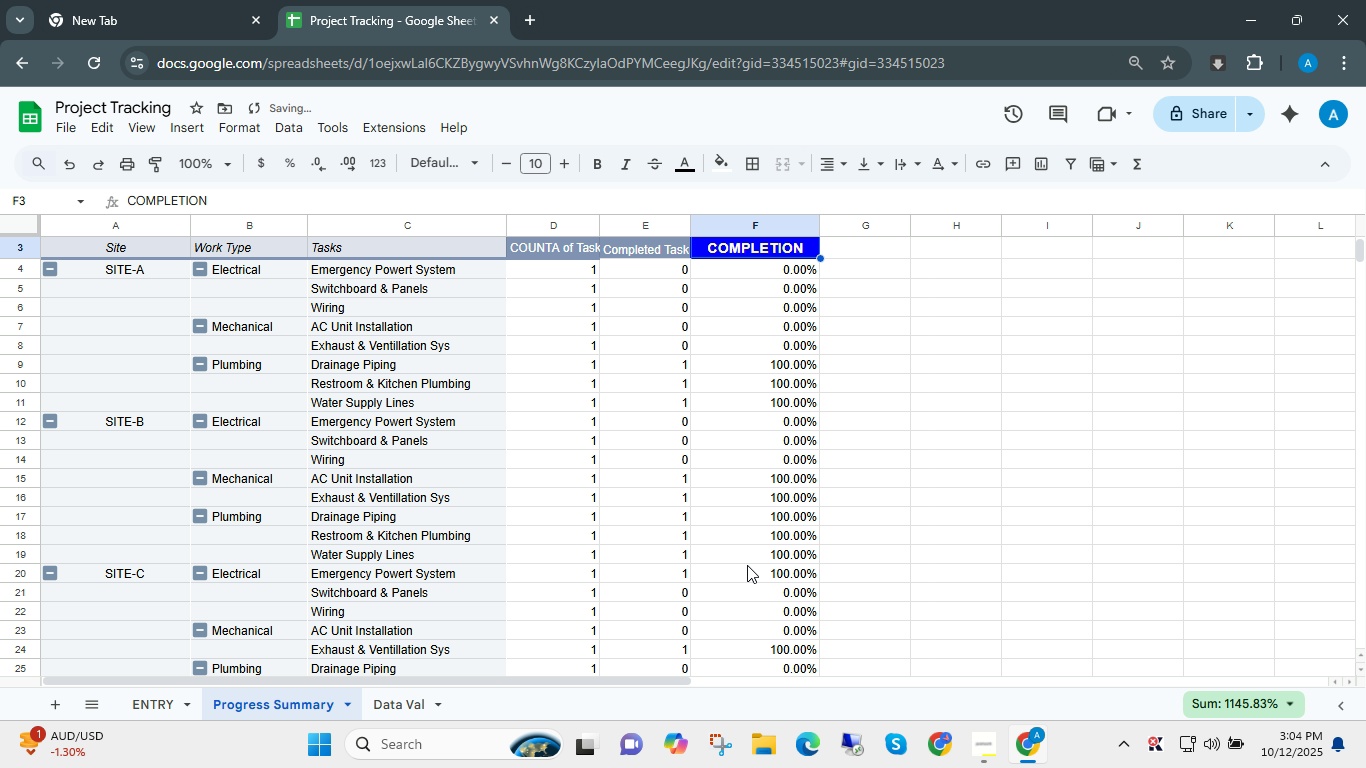 
key(Control+ArrowUp)
 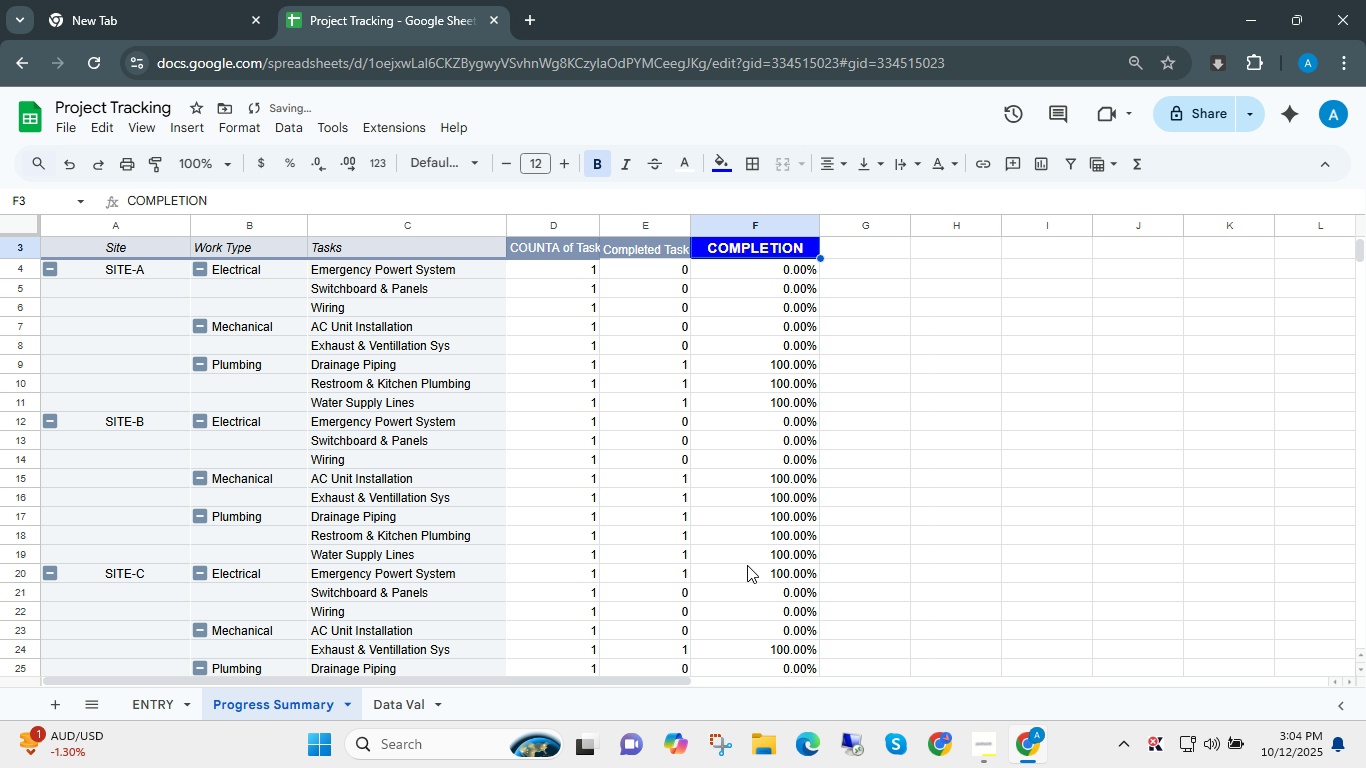 
key(ArrowDown)
 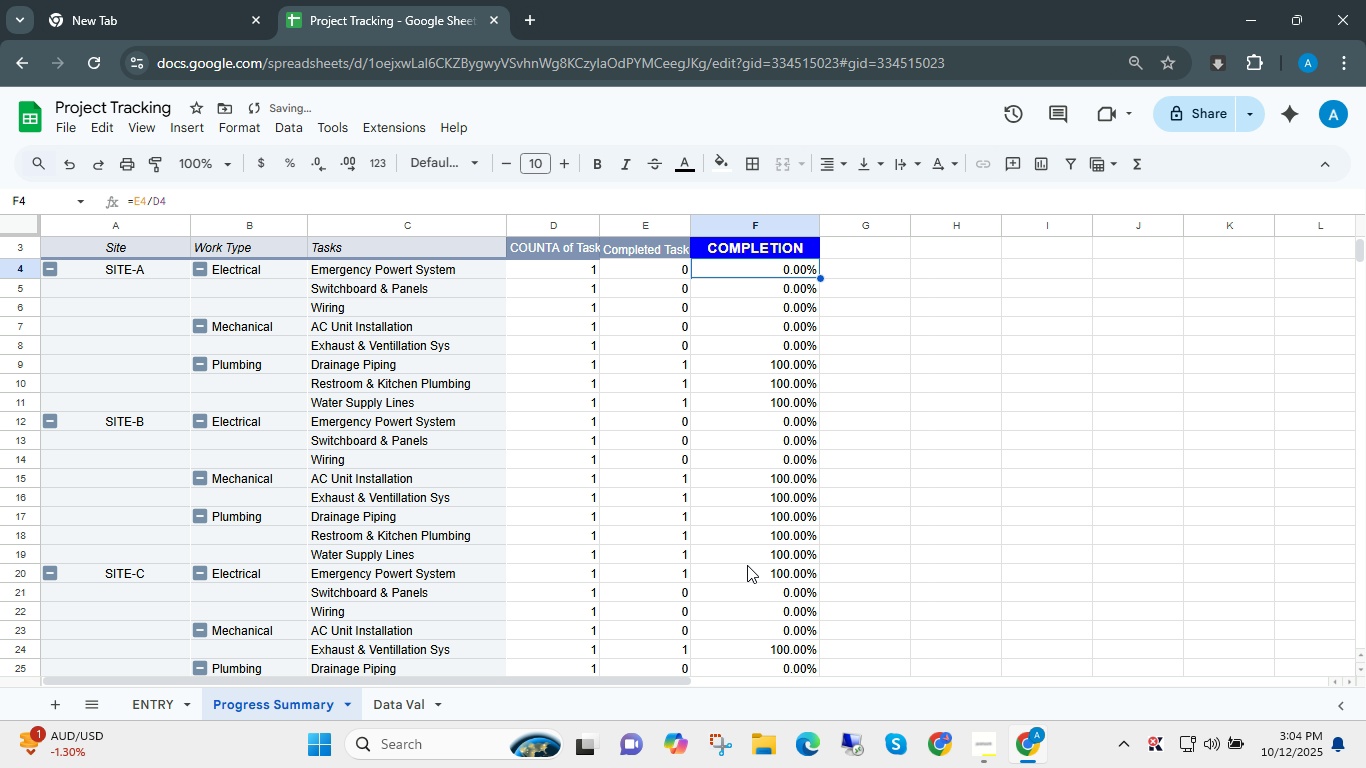 
key(Control+Shift+ArrowDown)
 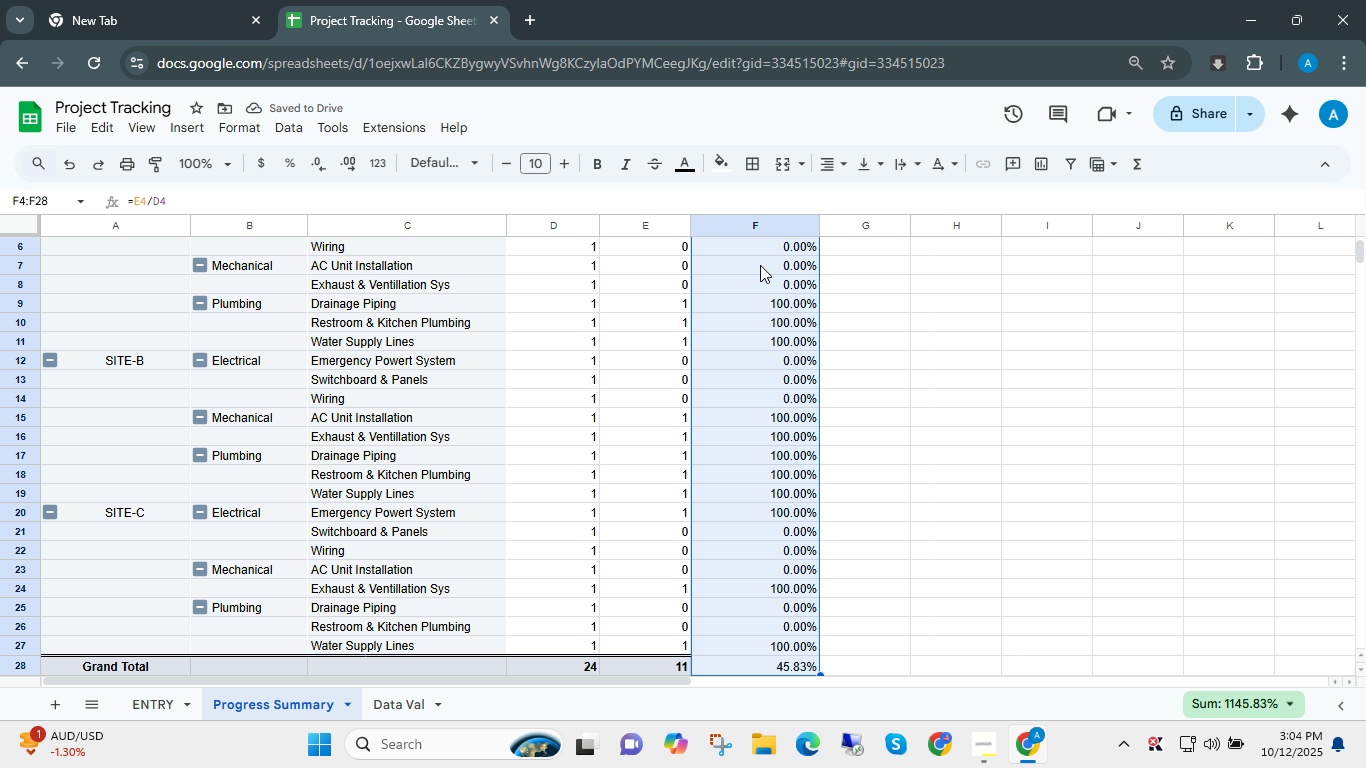 
scroll: coordinate [463, 351], scroll_direction: up, amount: 1.0
 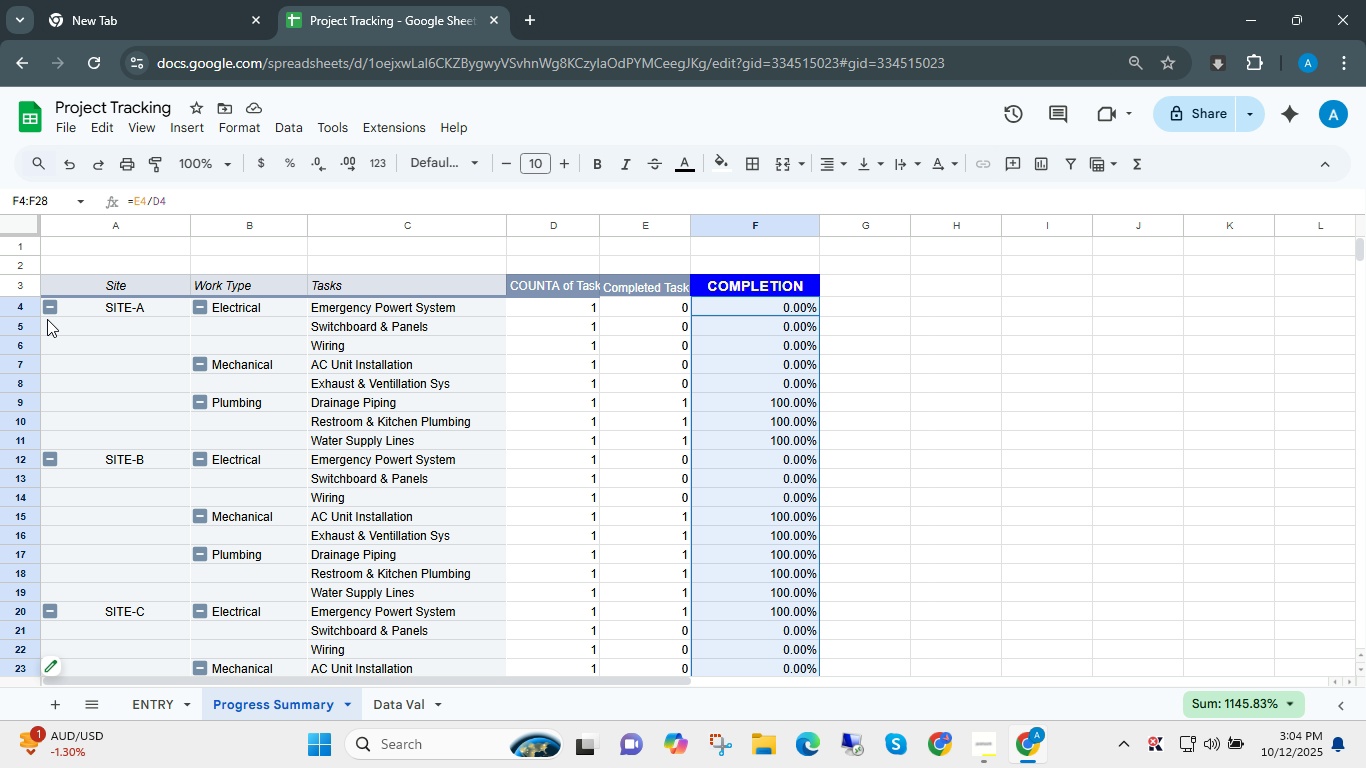 
left_click([50, 304])
 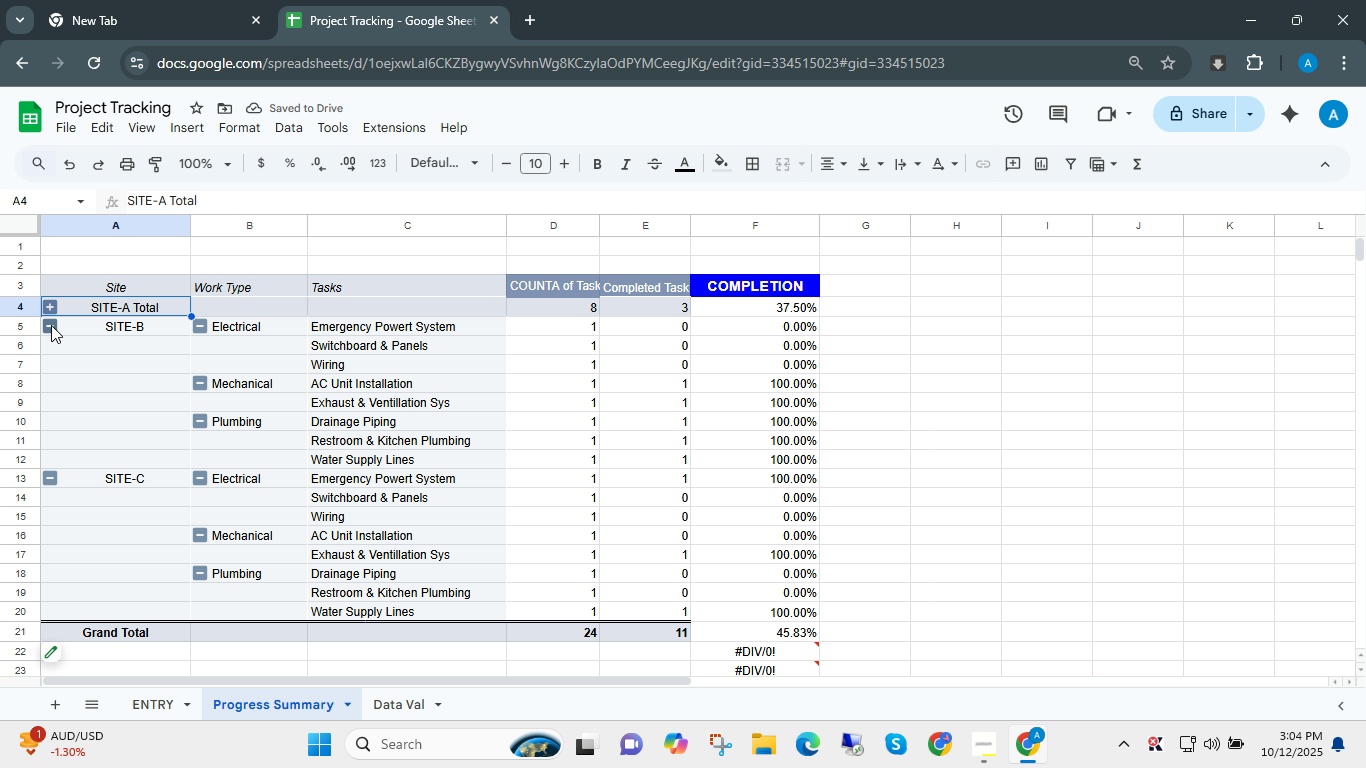 
wait(5.95)
 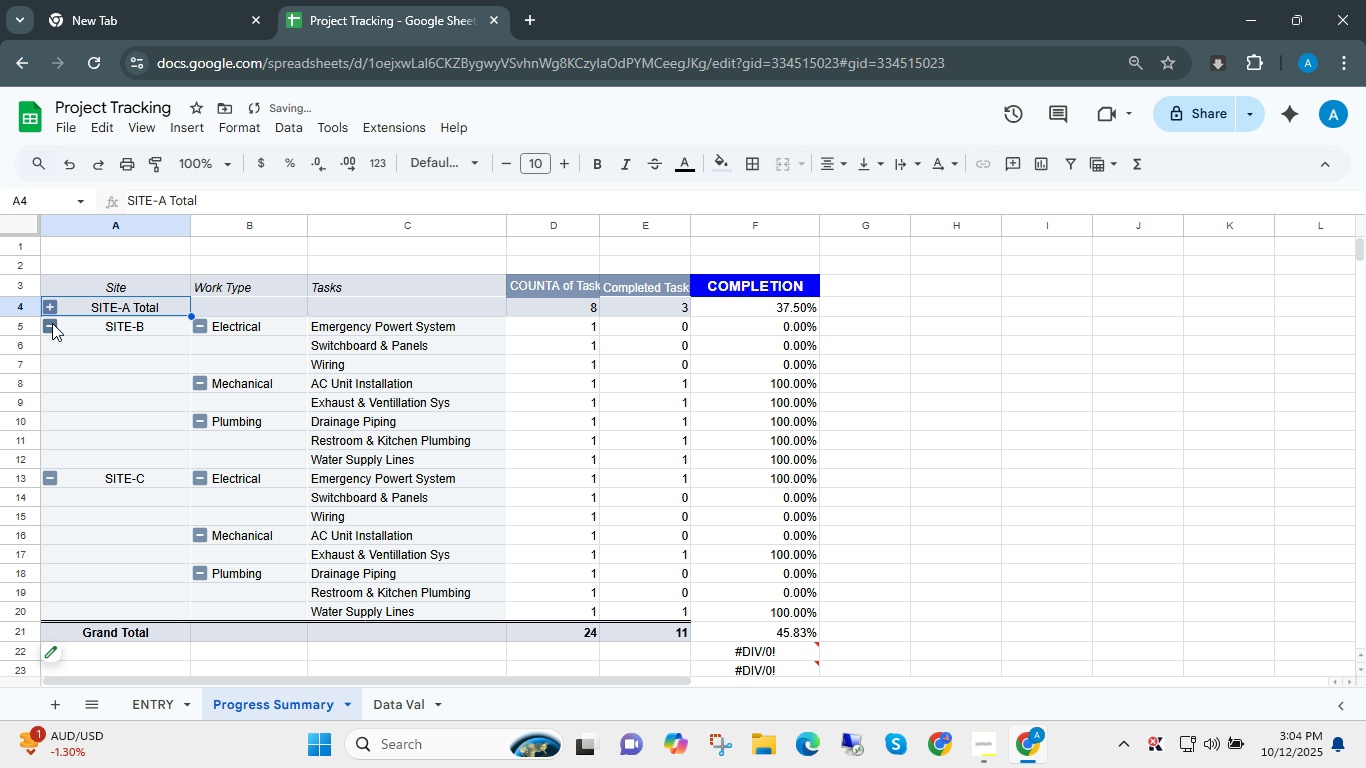 
left_click([51, 325])
 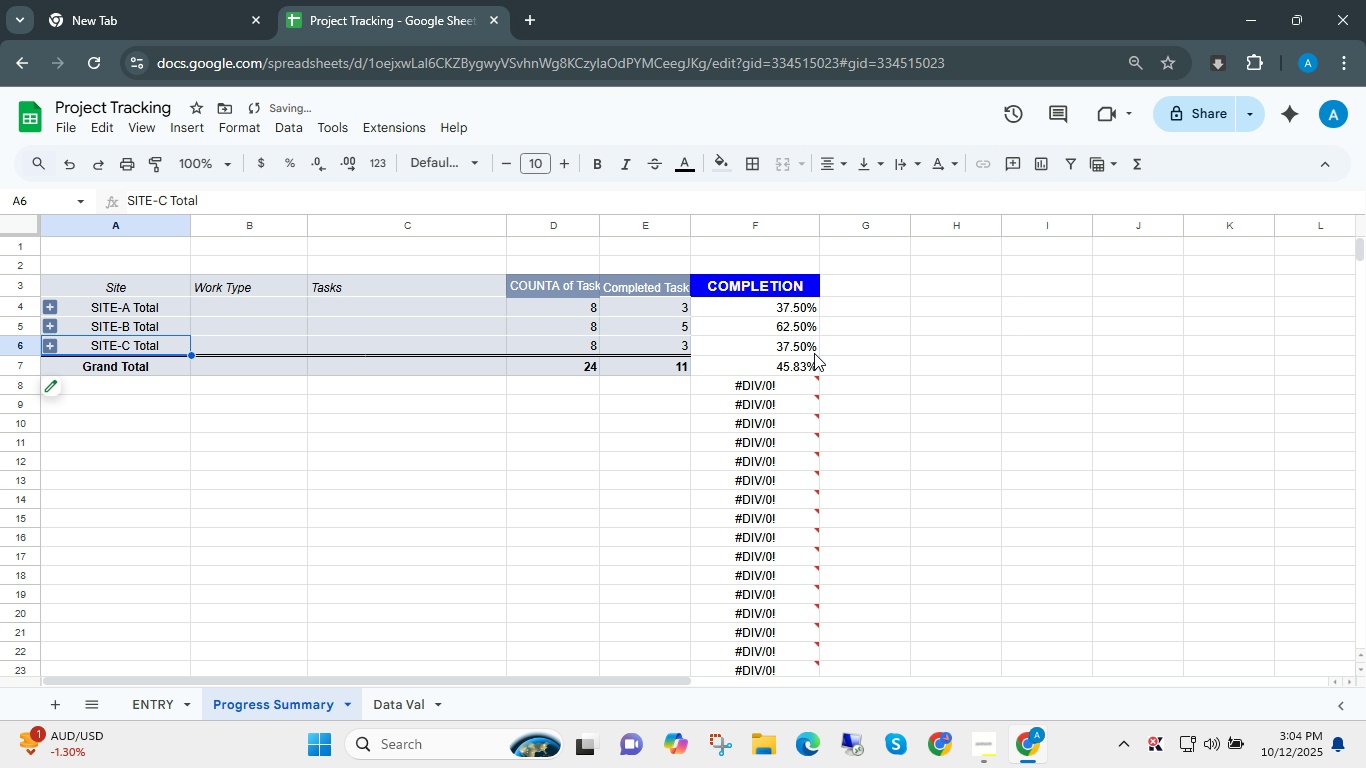 
left_click([778, 311])
 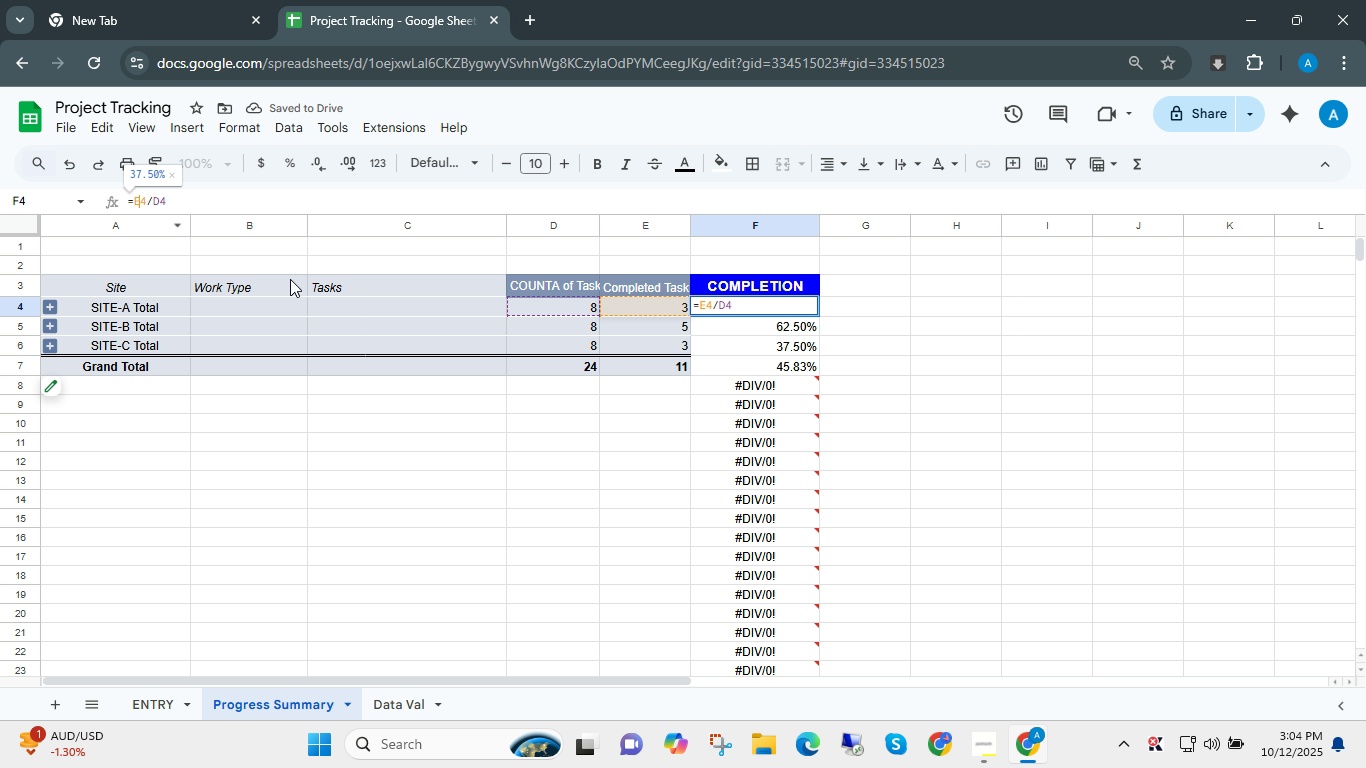 
key(ArrowLeft)
 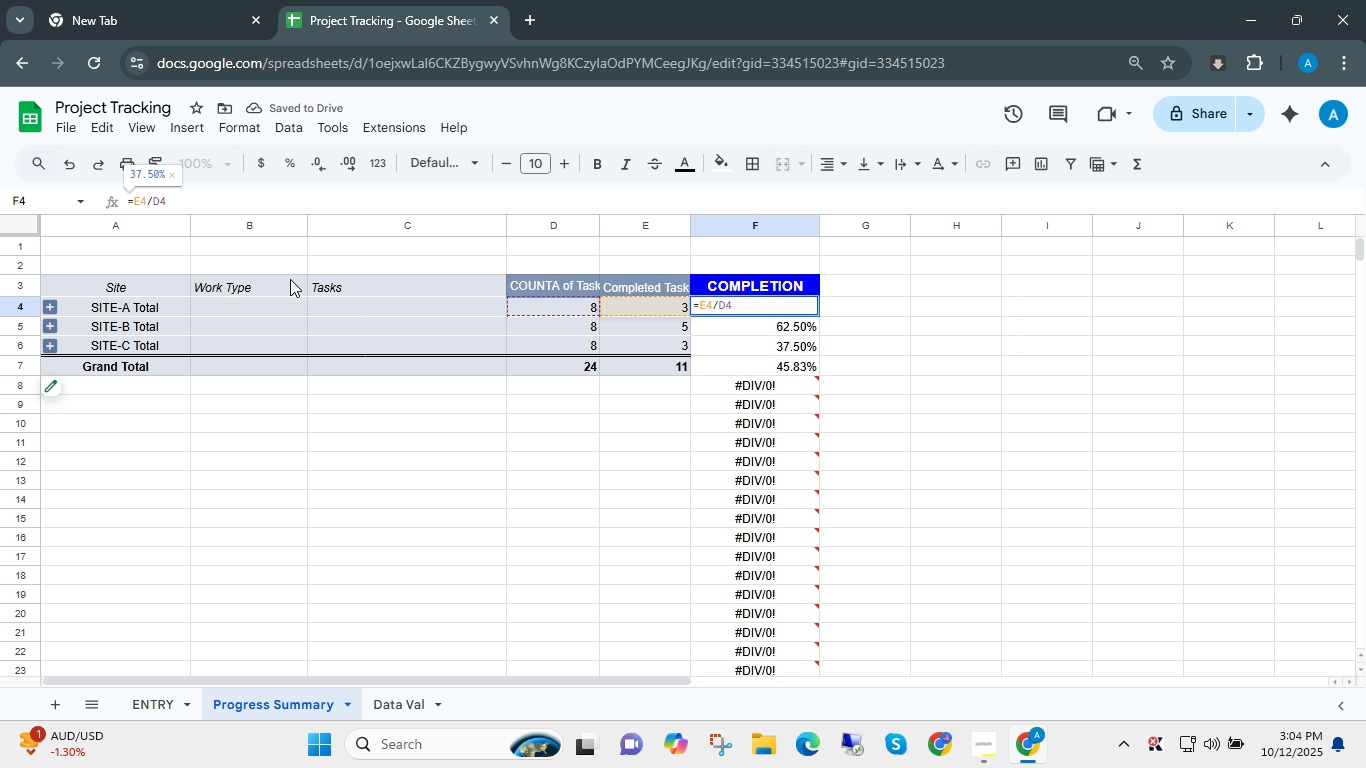 
type(ui)
key(Backspace)
key(Backspace)
type(iferror()
 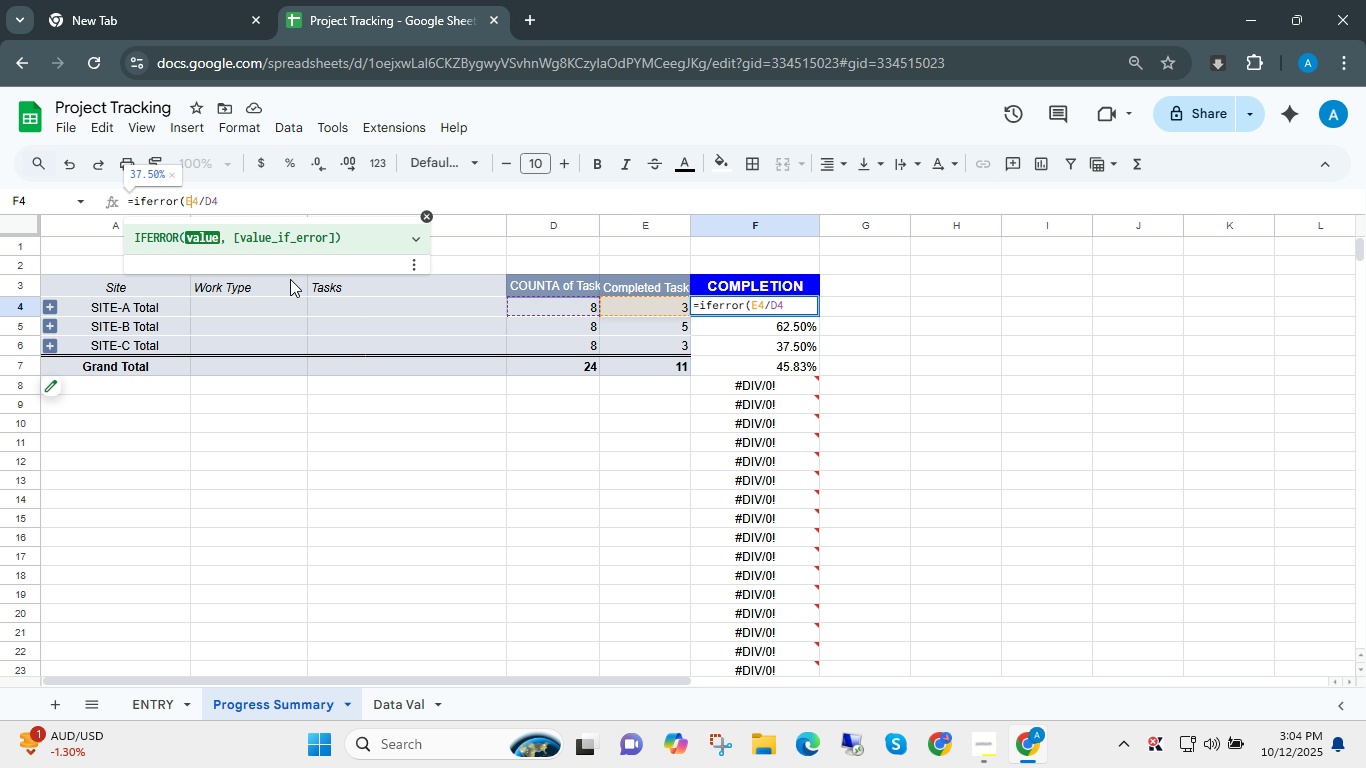 
 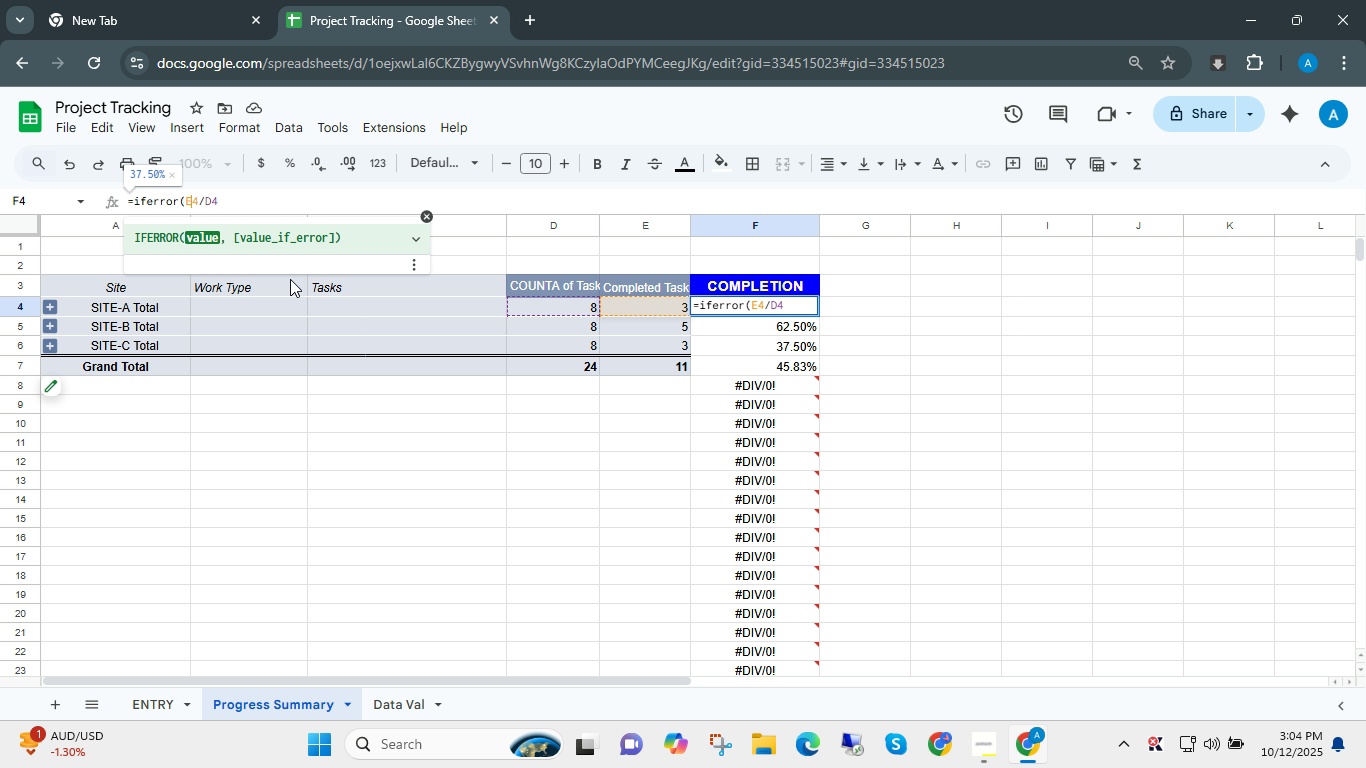 
key(ArrowRight)
 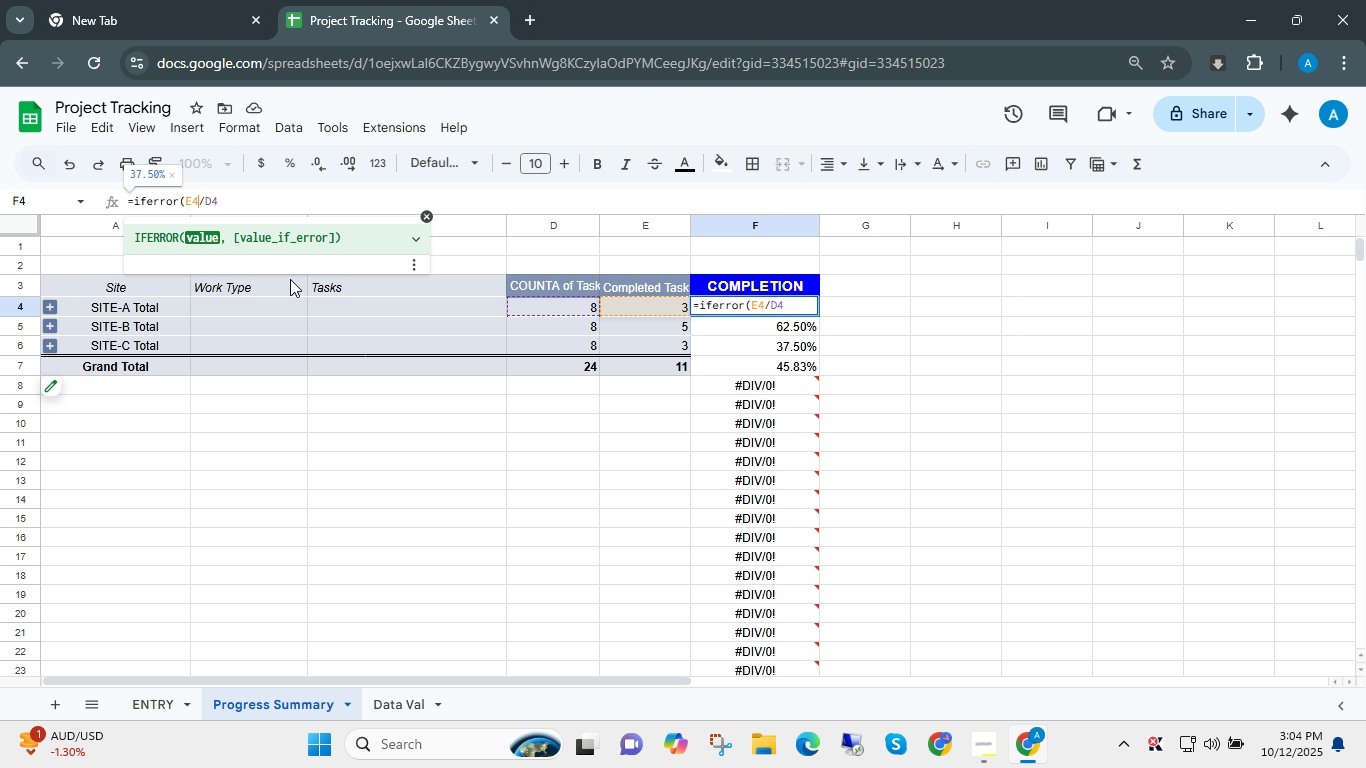 
key(ArrowRight)
 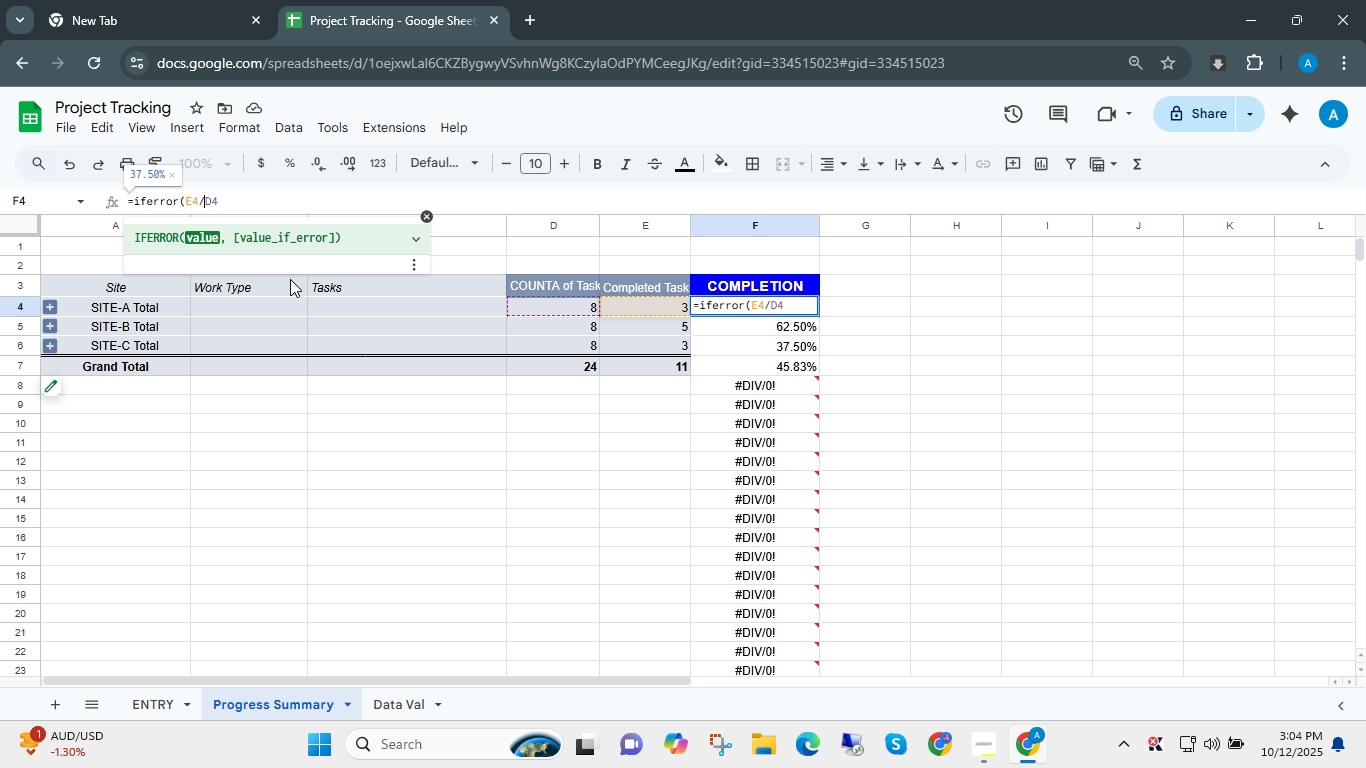 
key(ArrowRight)
 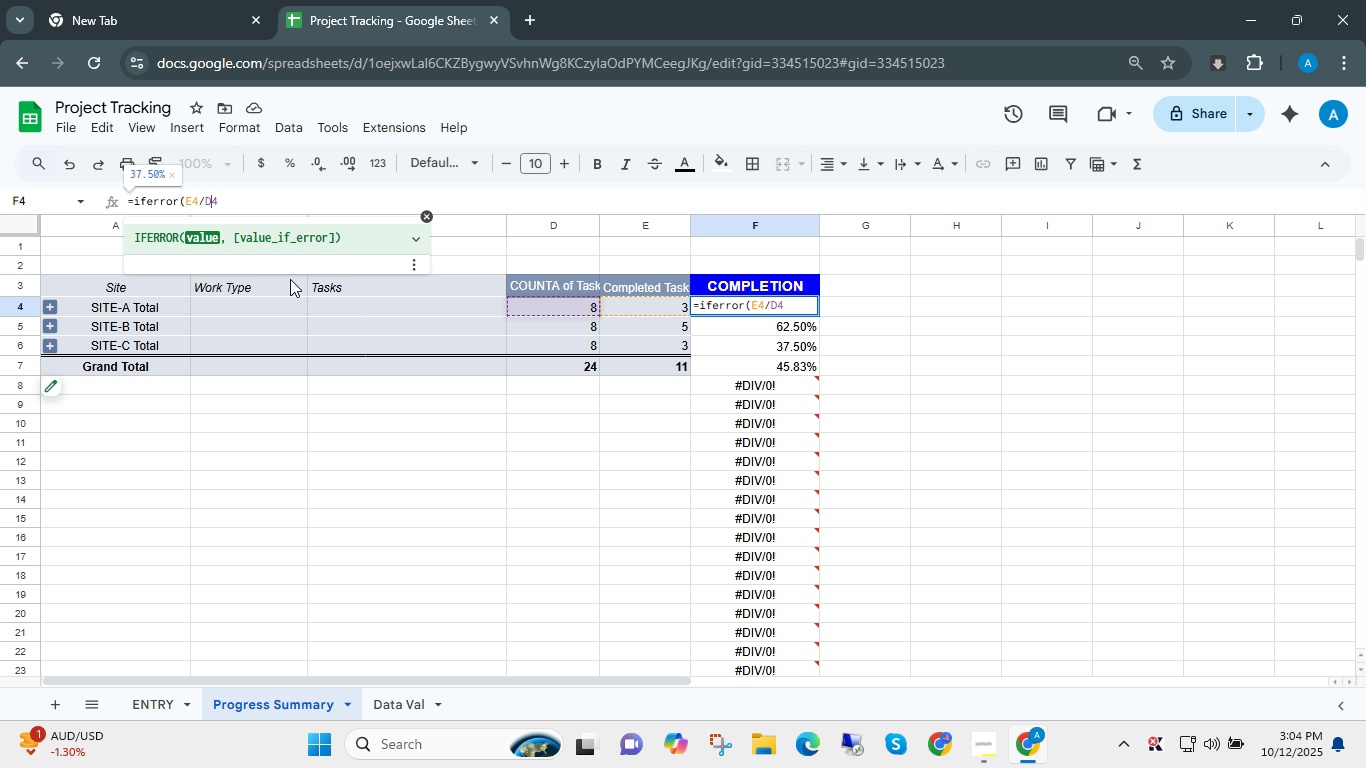 
key(ArrowRight)
 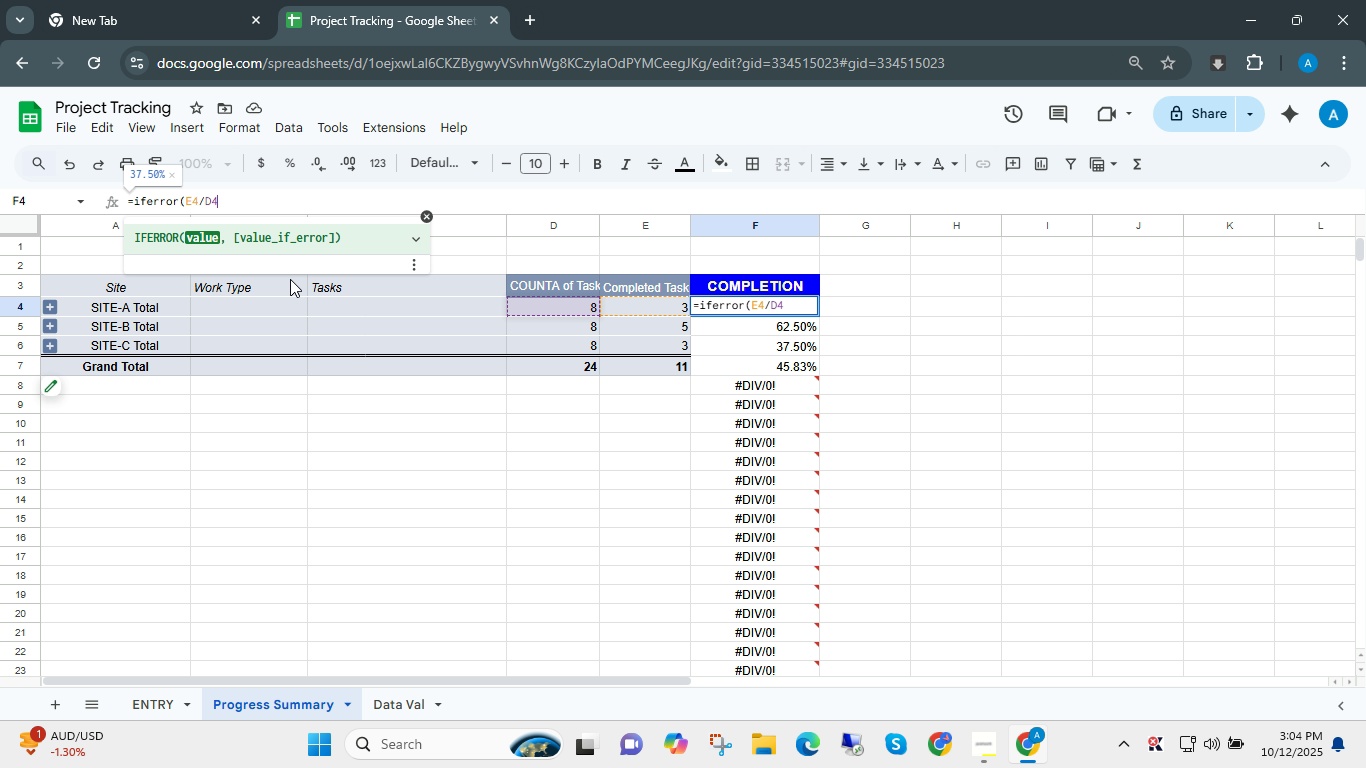 
key(ArrowRight)
 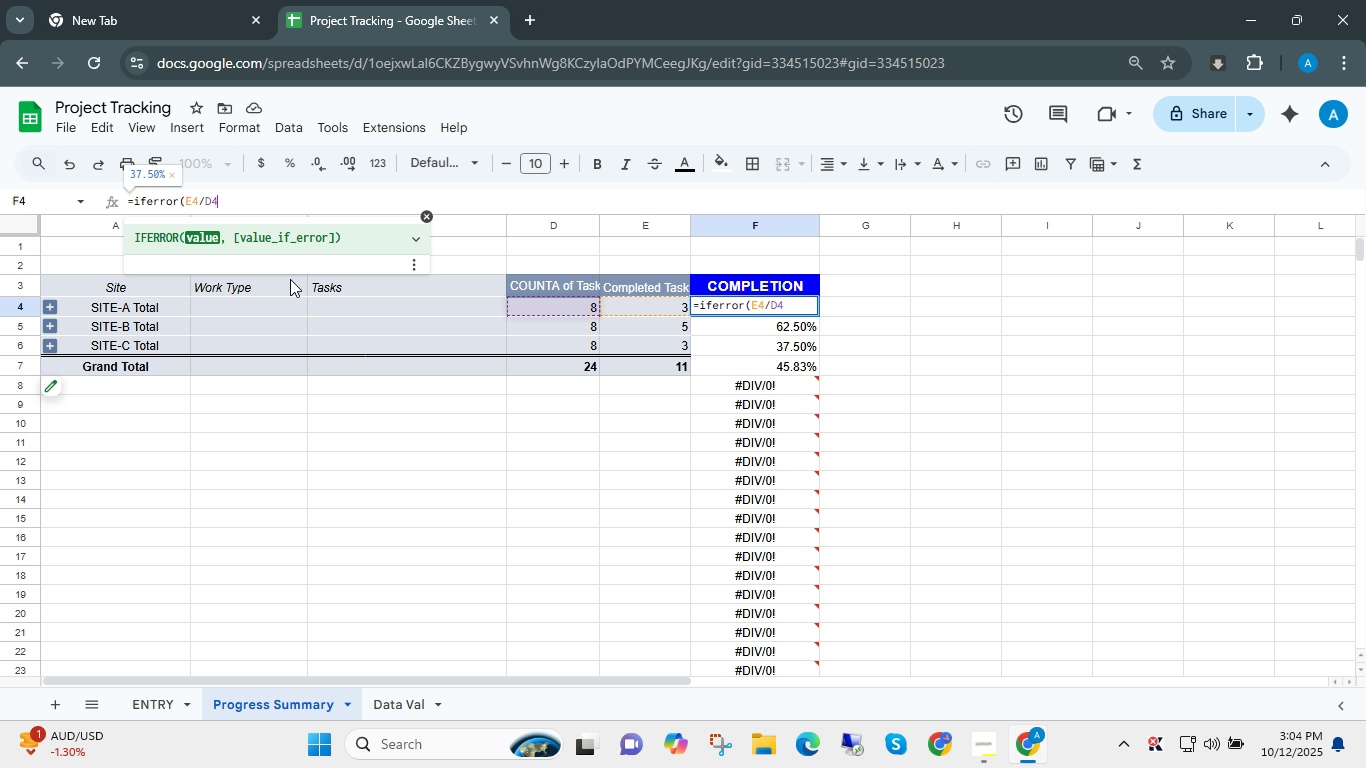 
key(Comma)
 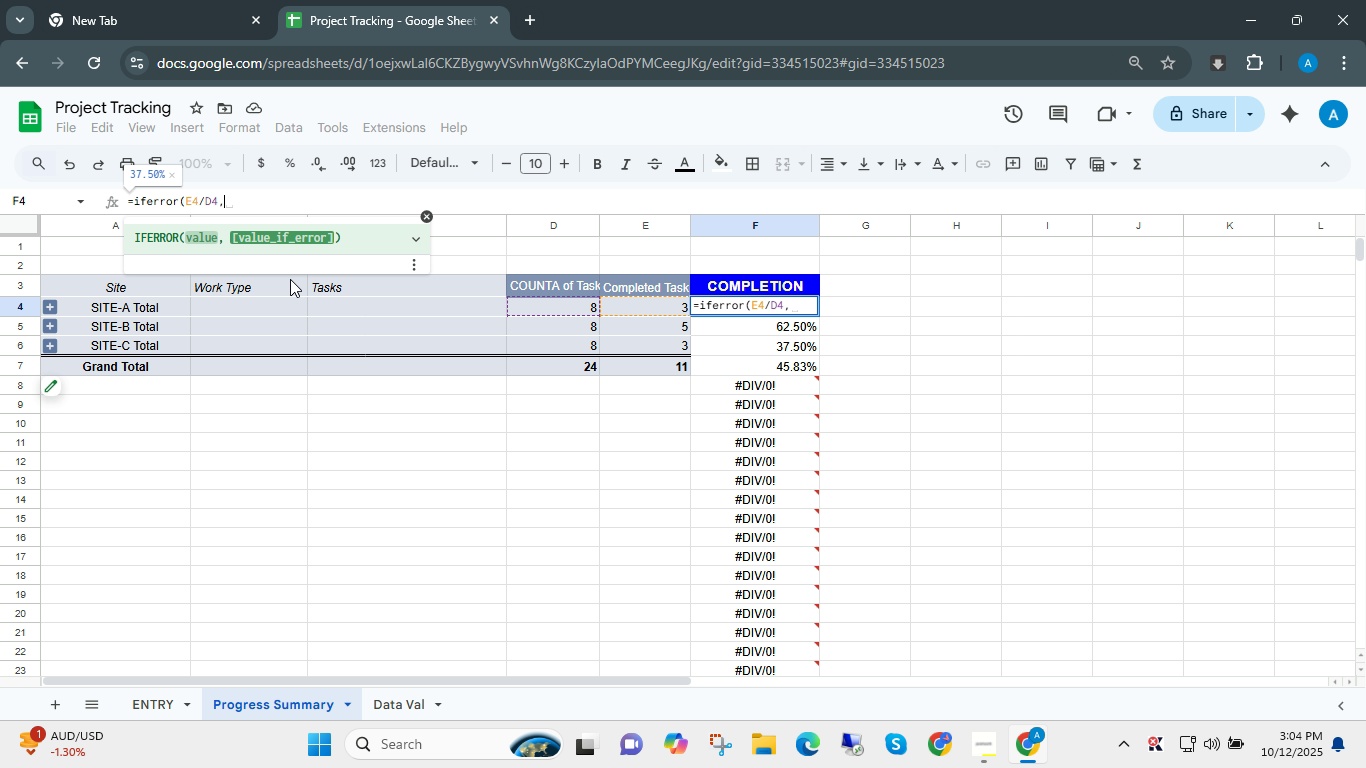 
key(Shift+Quote)
 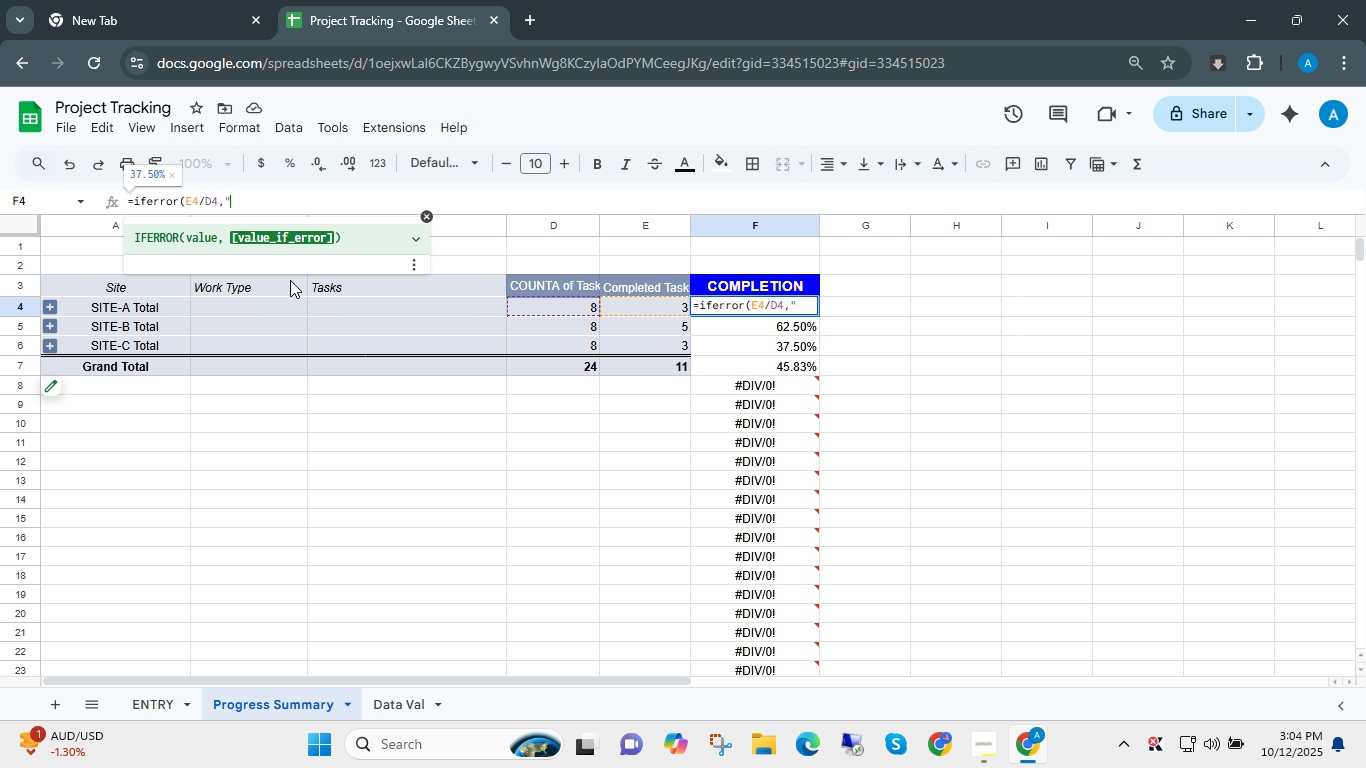 
key(Shift+Quote)
 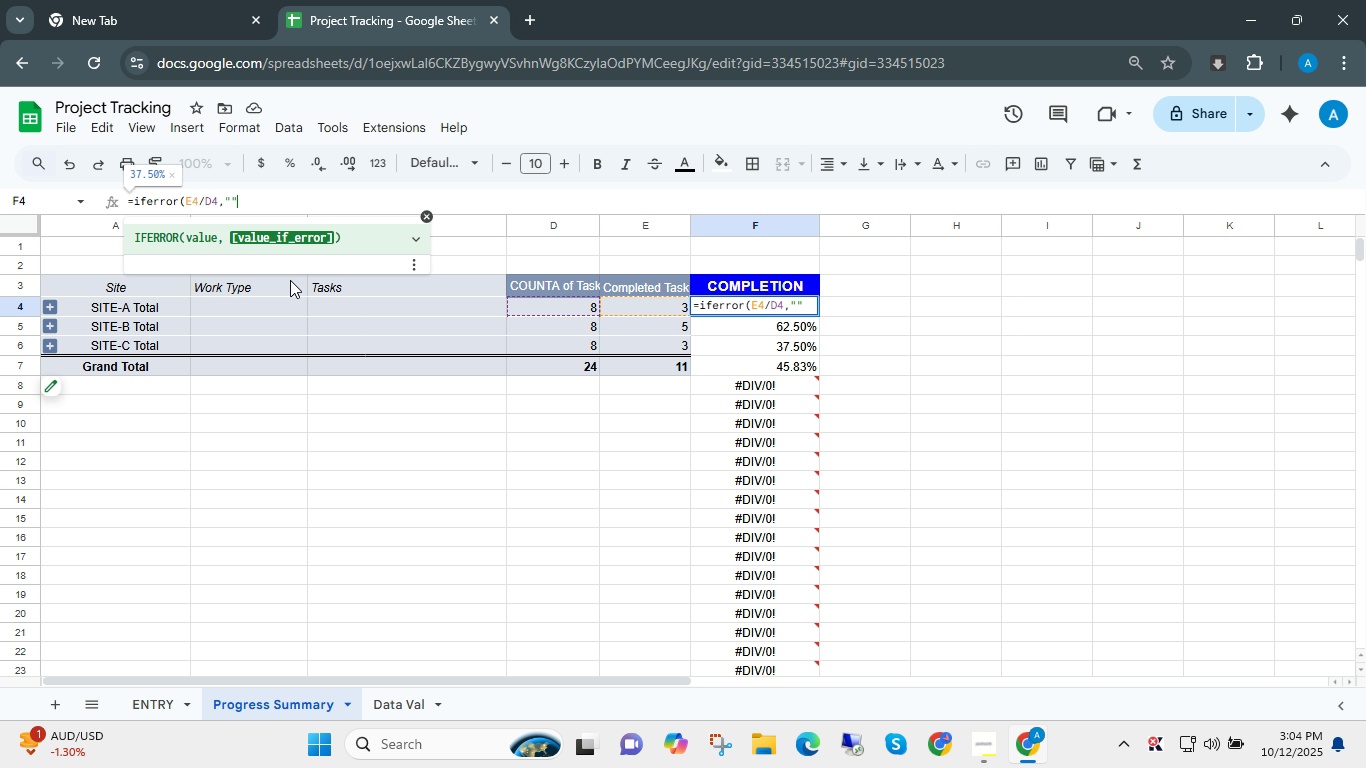 
key(Enter)
 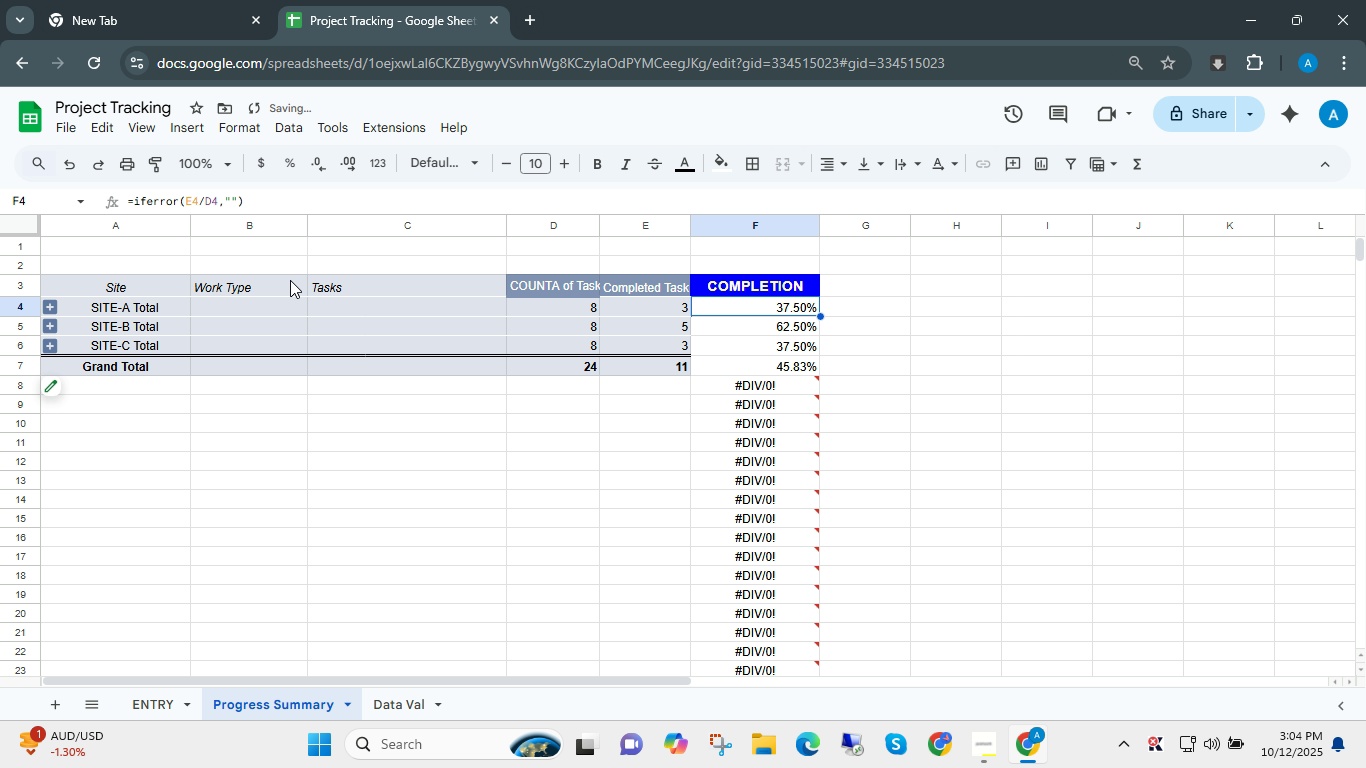 
key(ArrowUp)
 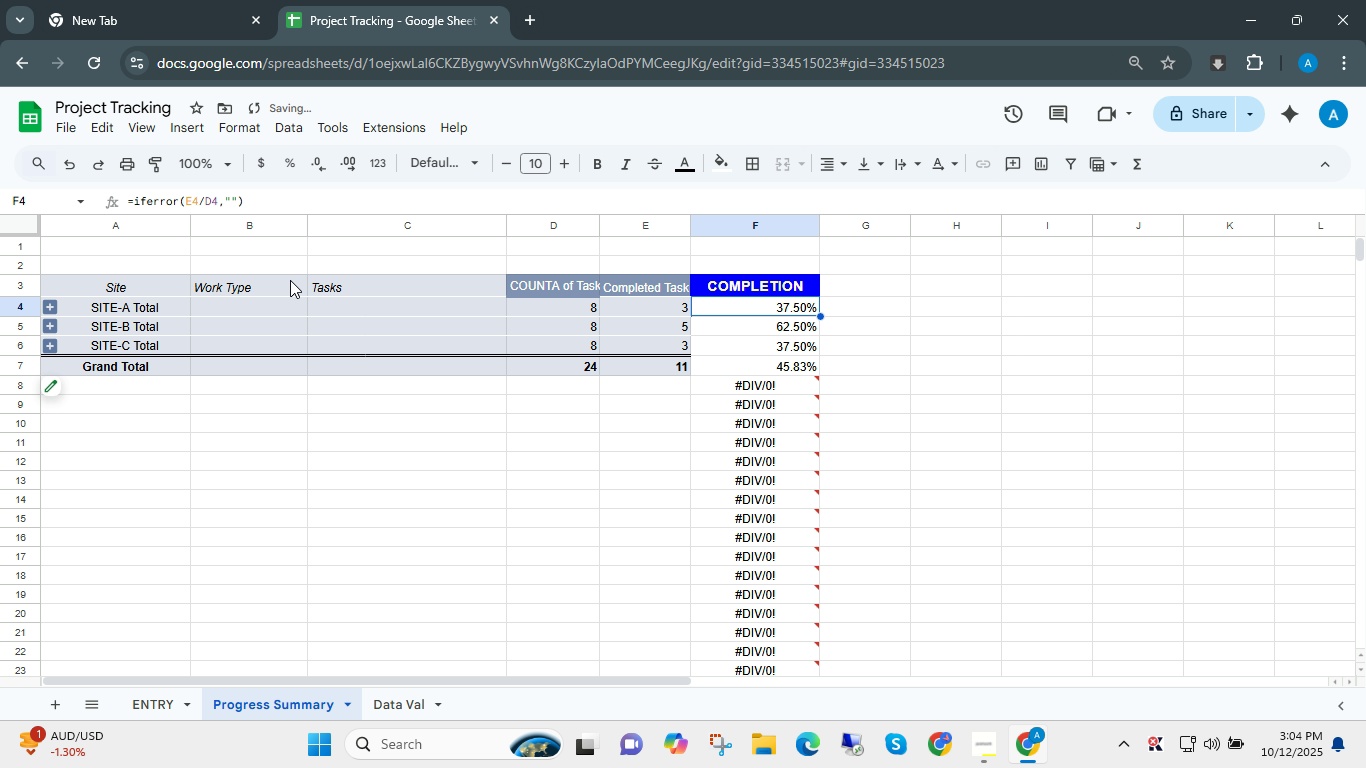 
key(Control+Shift+ShiftLeft)
 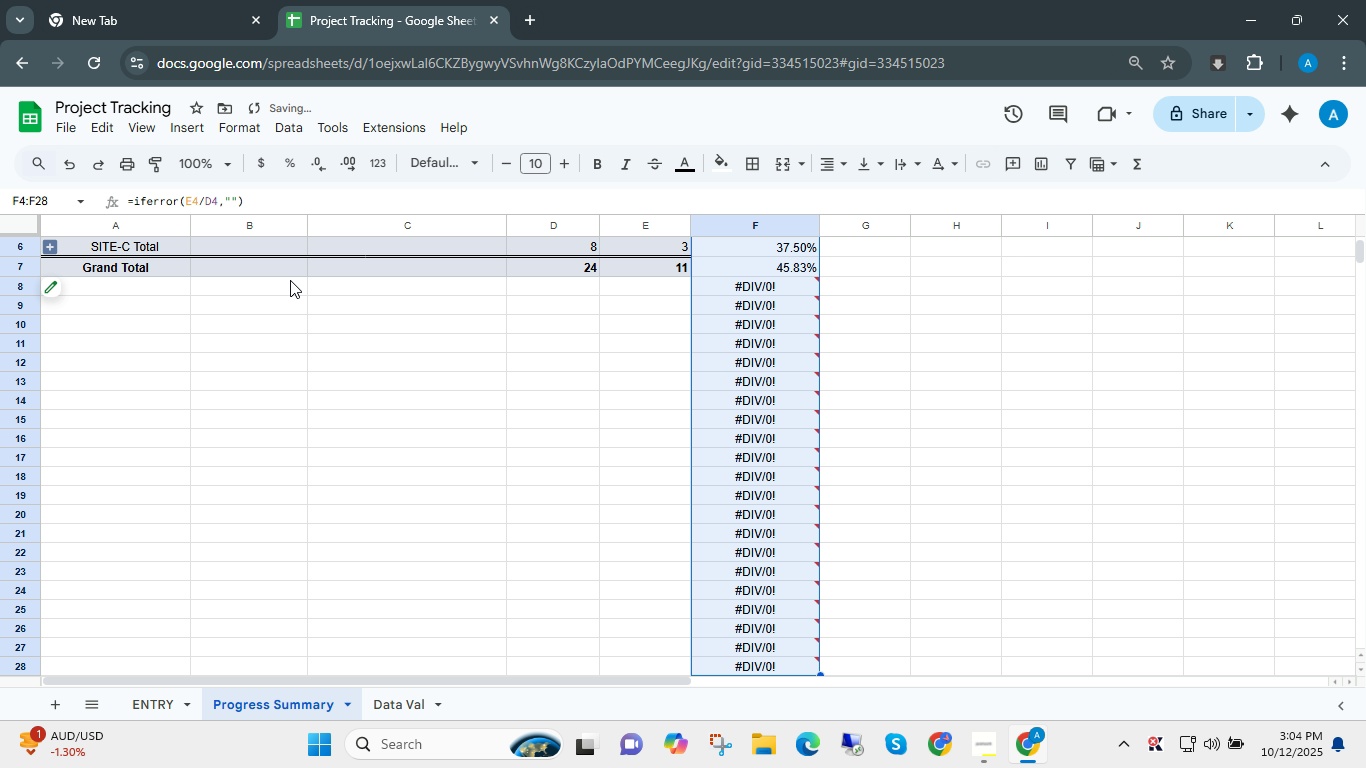 
key(Control+Shift+ArrowDown)
 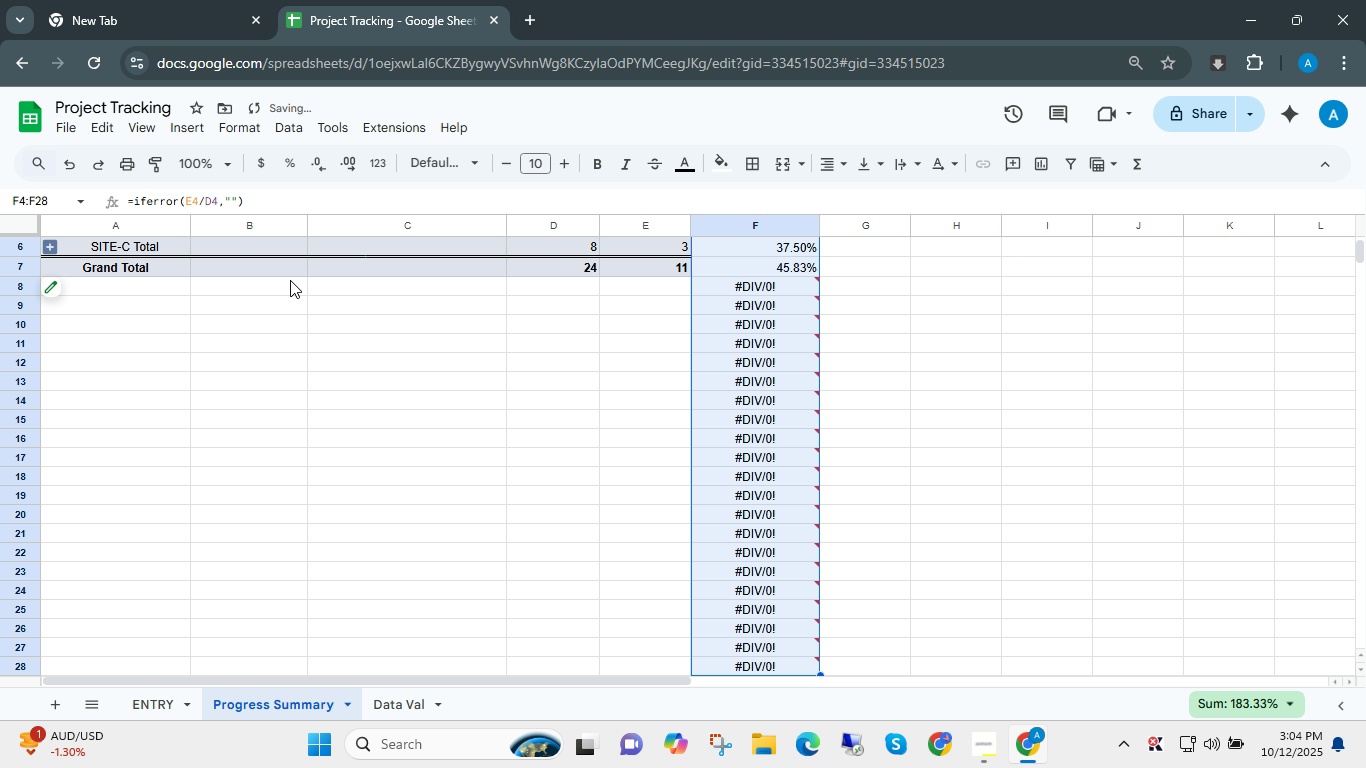 
key(Control+D)
 